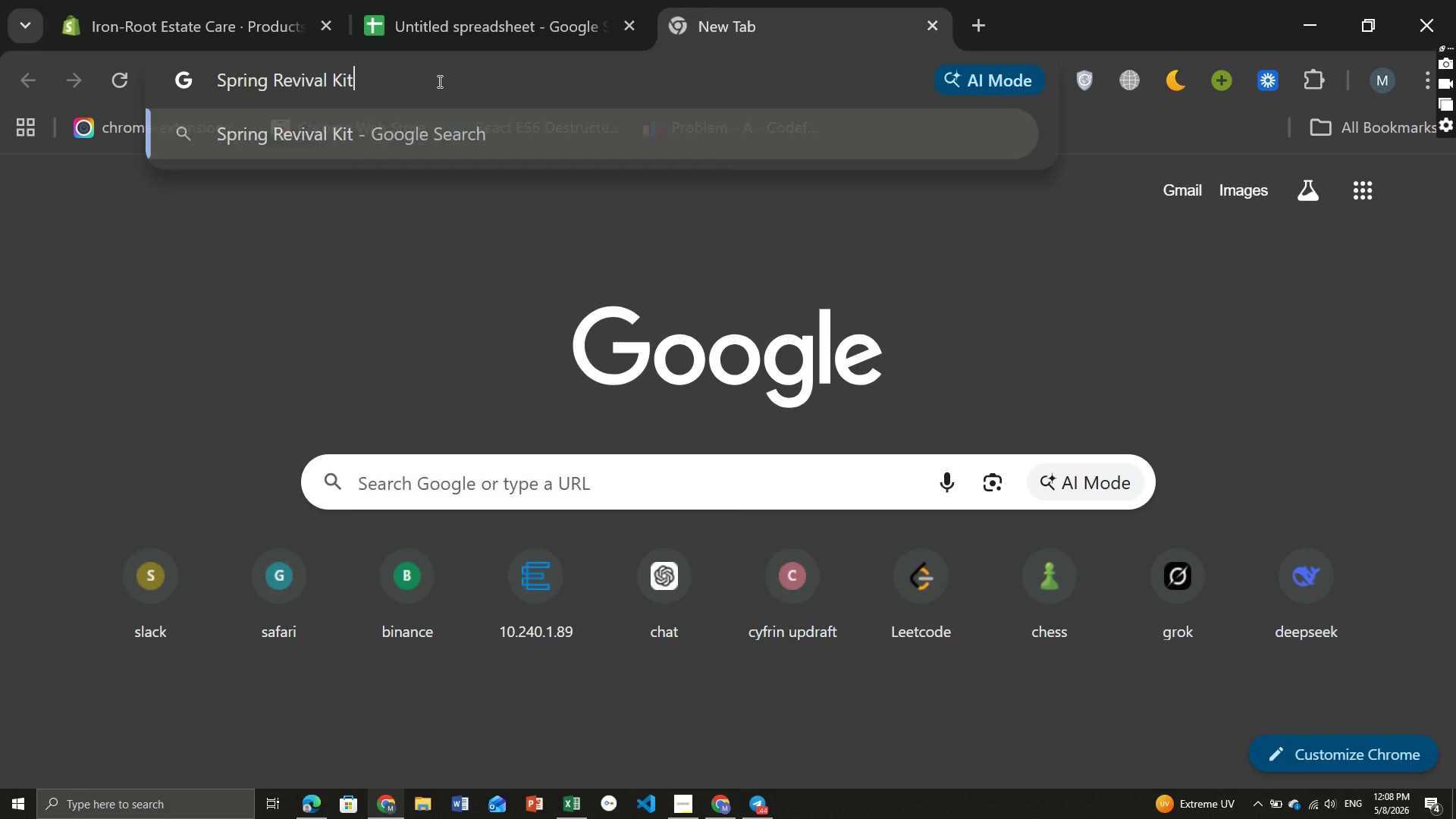 
key(Control+V)
 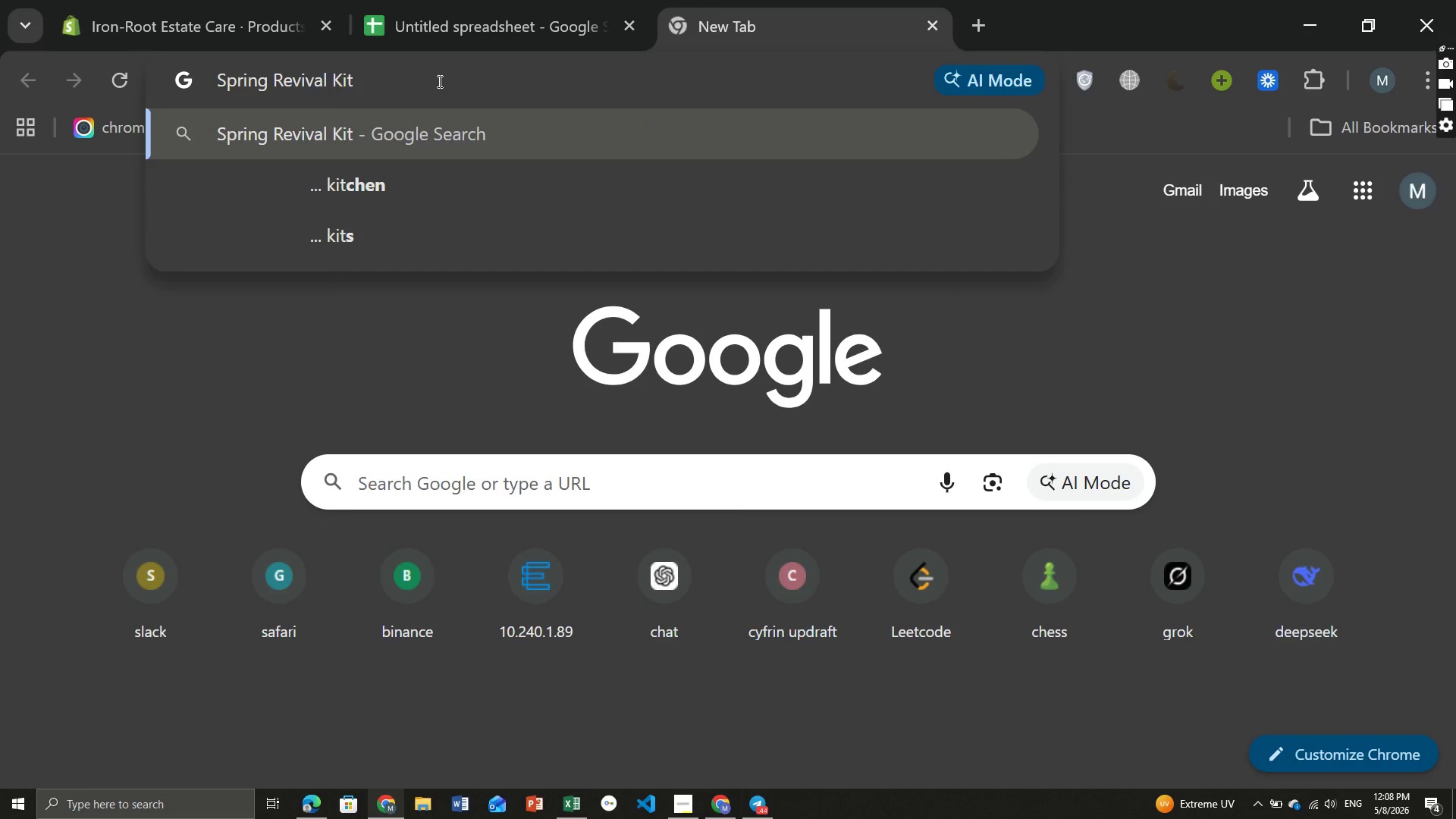 
key(Enter)
 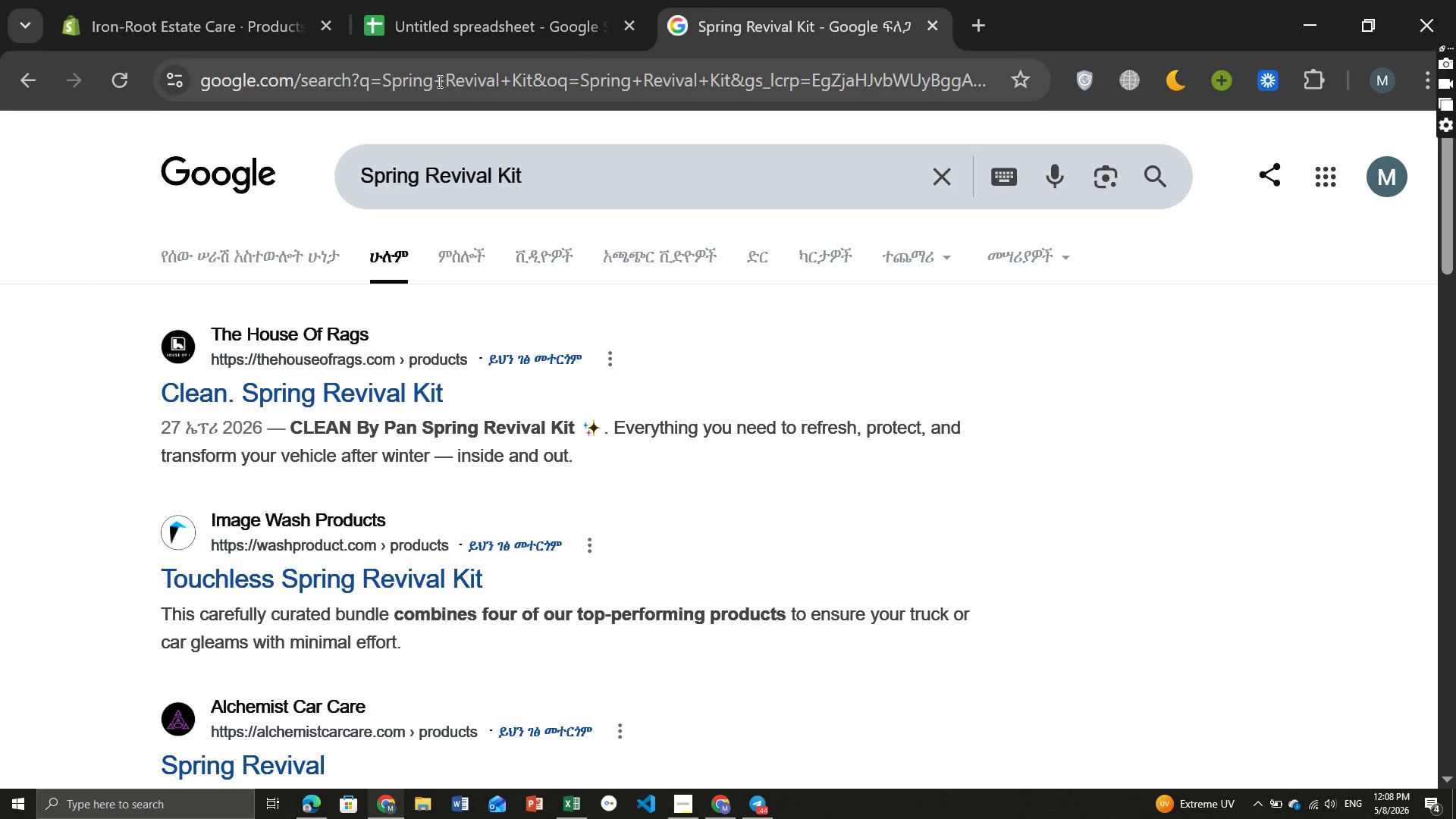 
wait(14.42)
 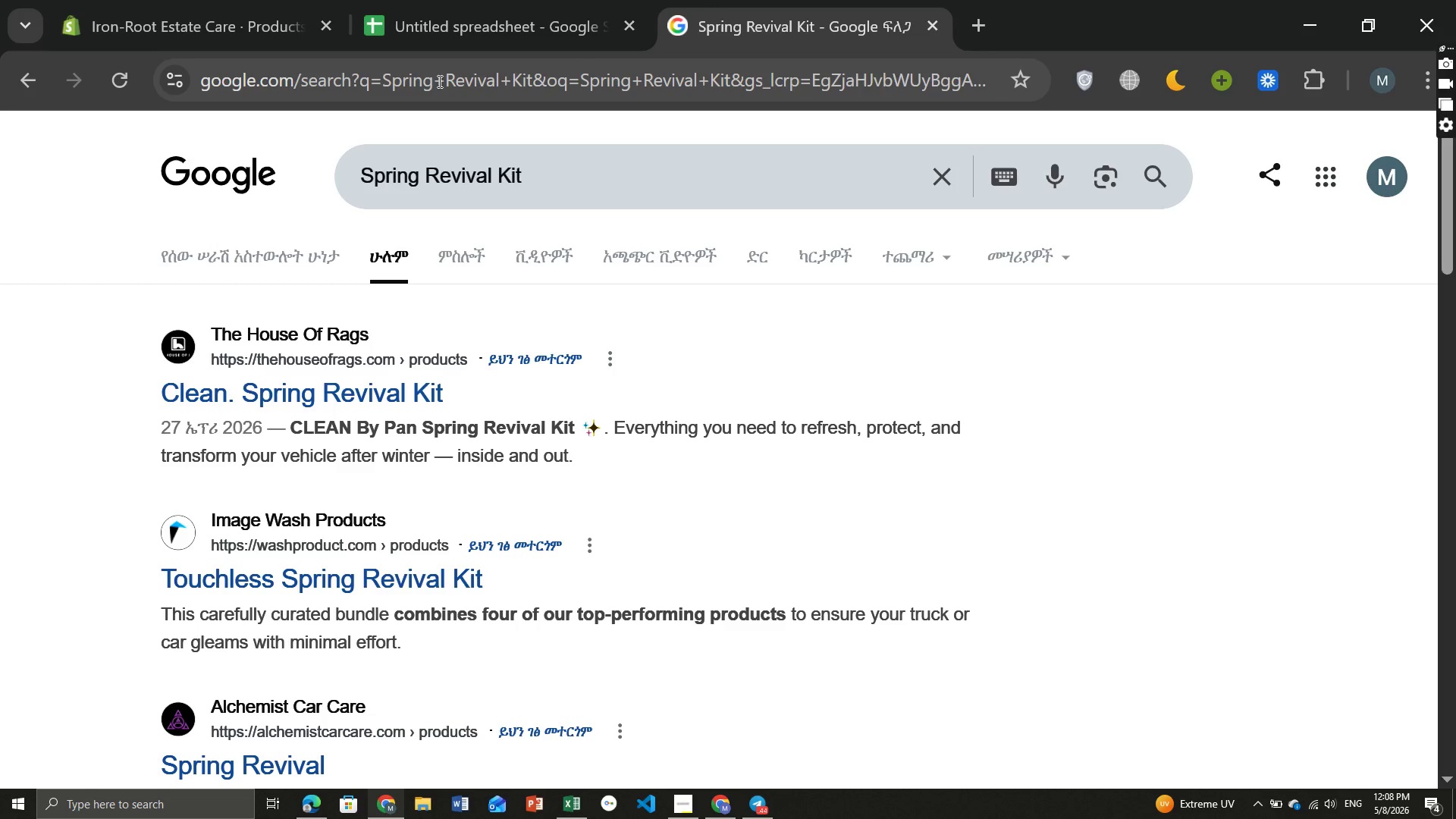 
left_click([466, 266])
 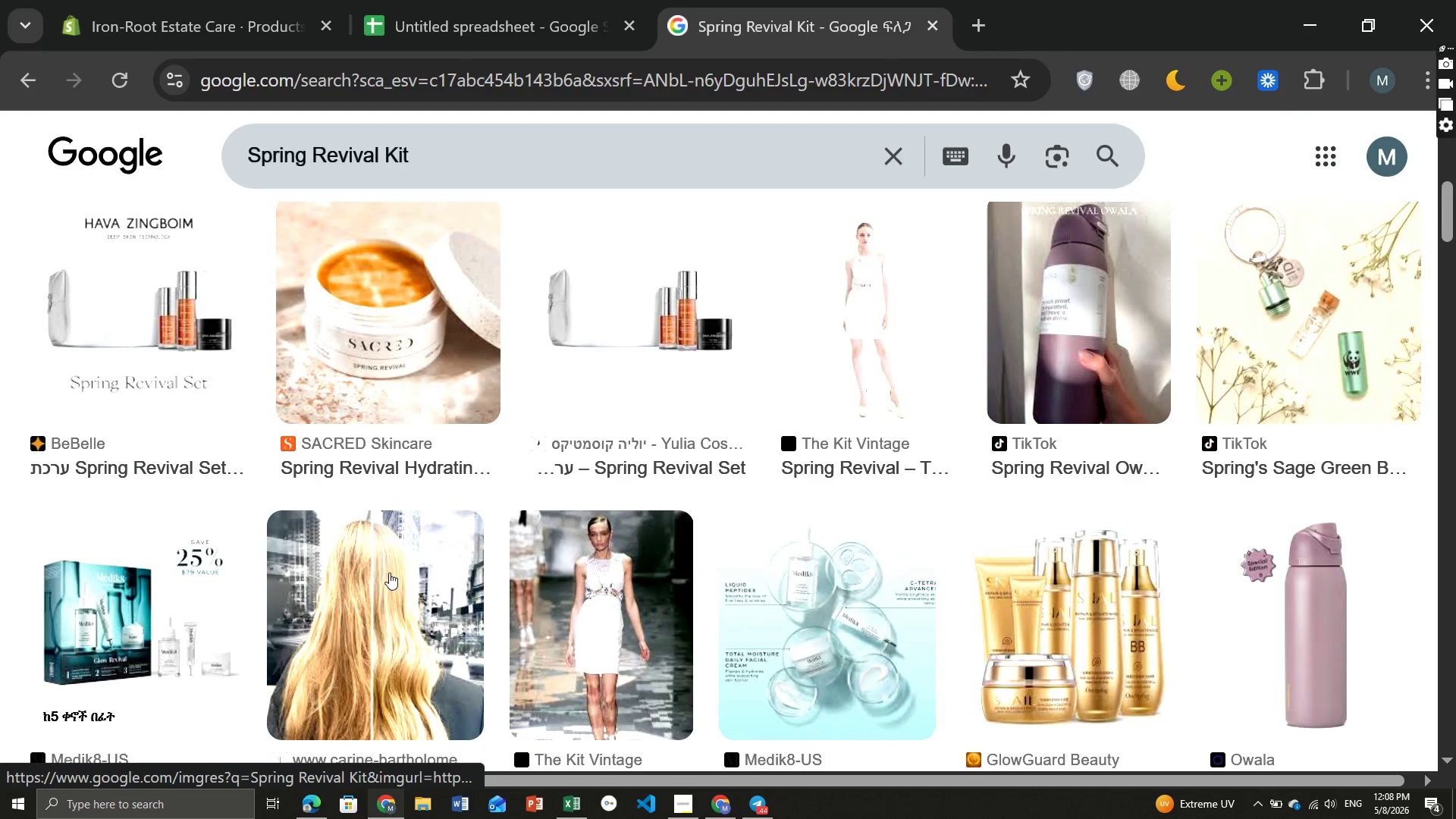 
wait(10.31)
 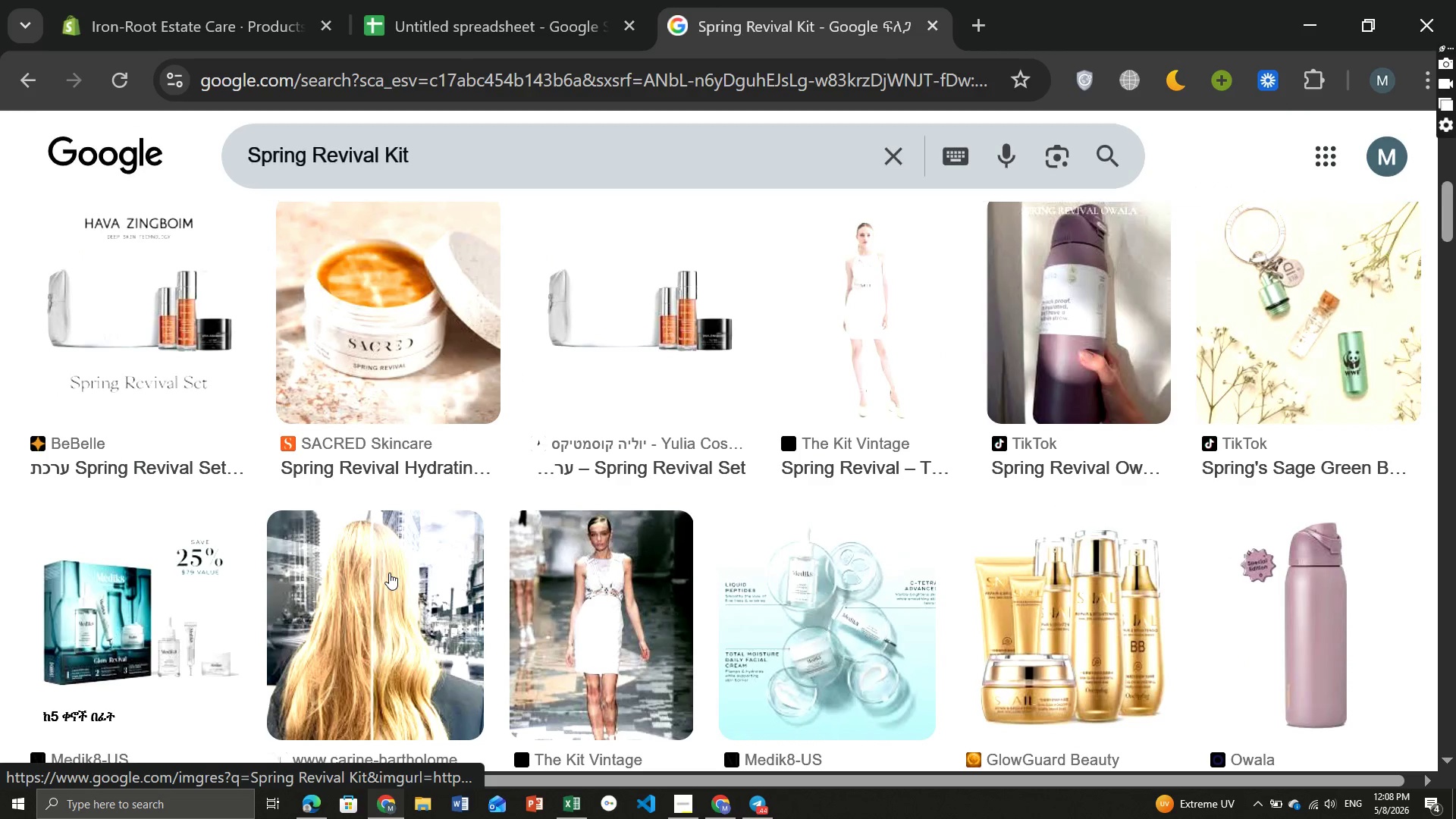 
left_click([419, 20])
 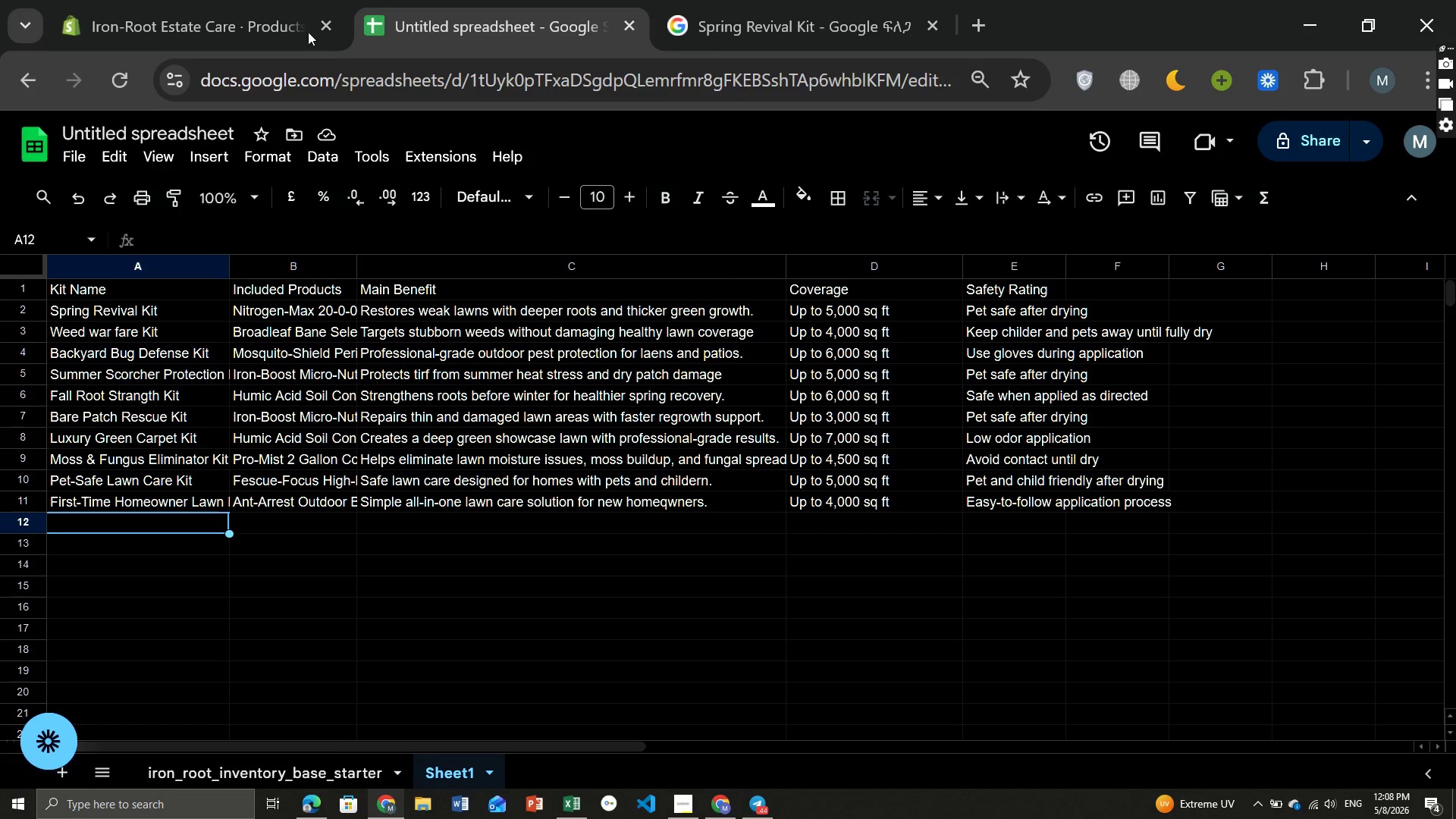 
left_click([211, 5])
 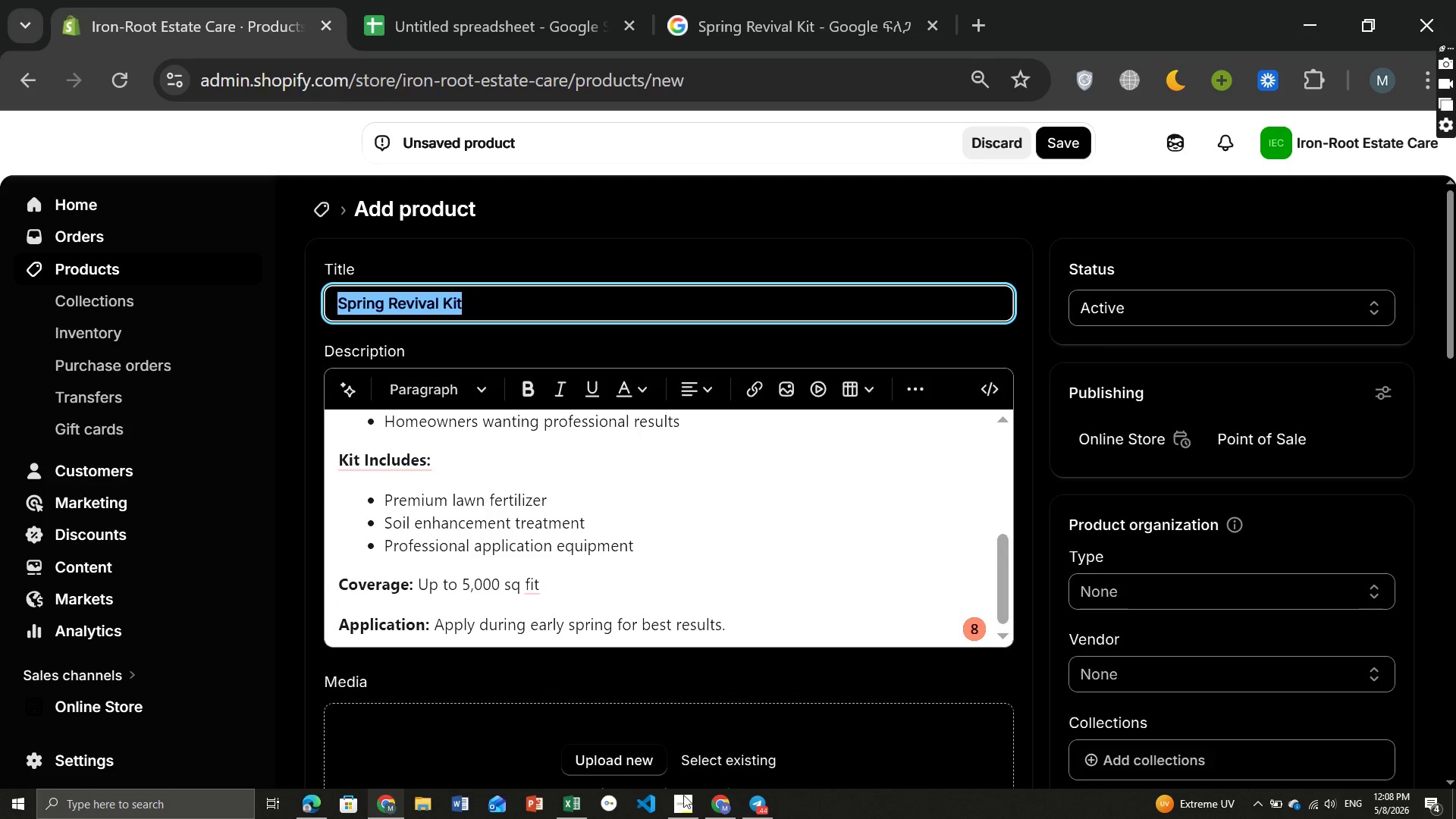 
left_click([718, 730])
 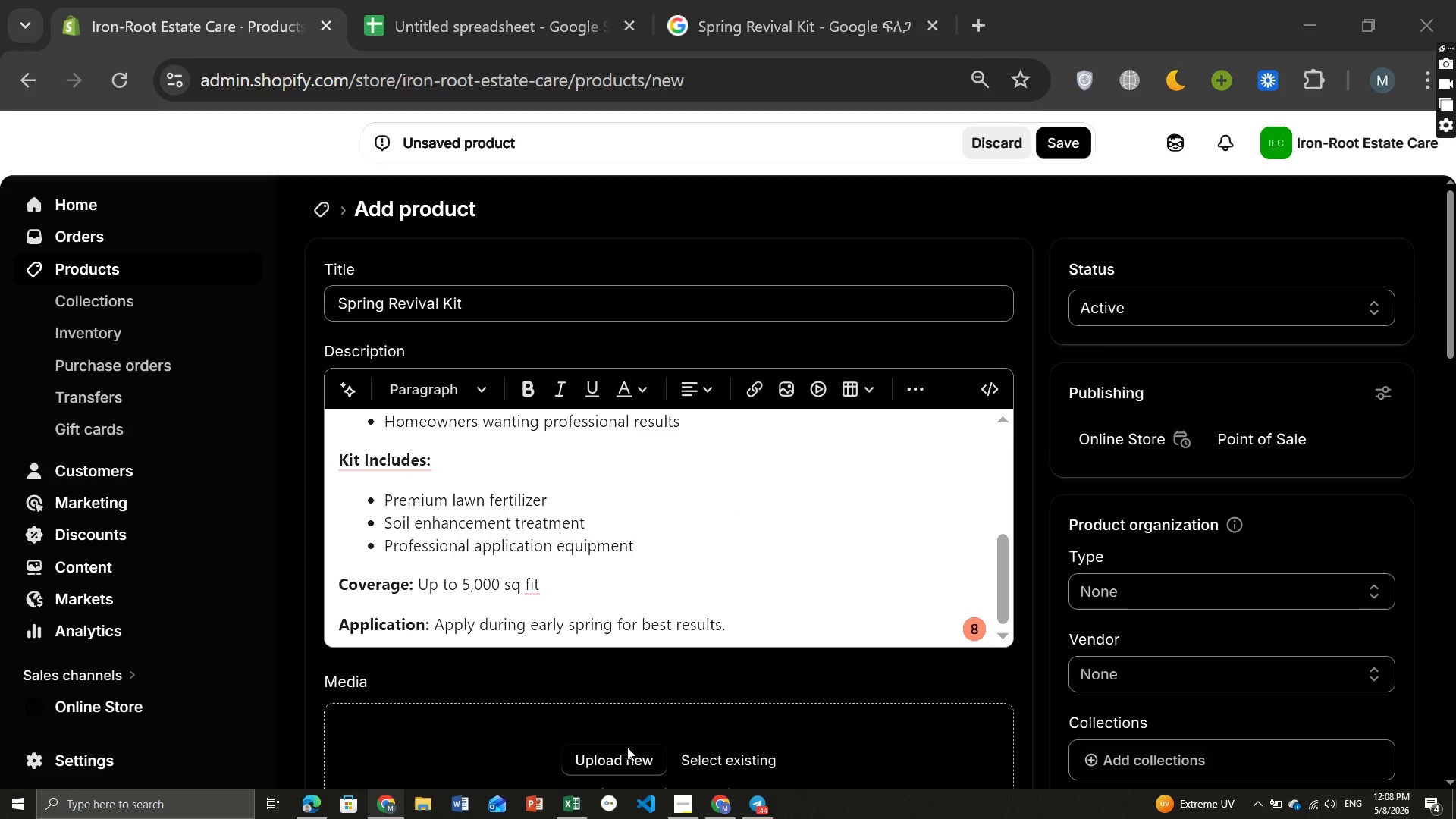 
left_click([612, 761])
 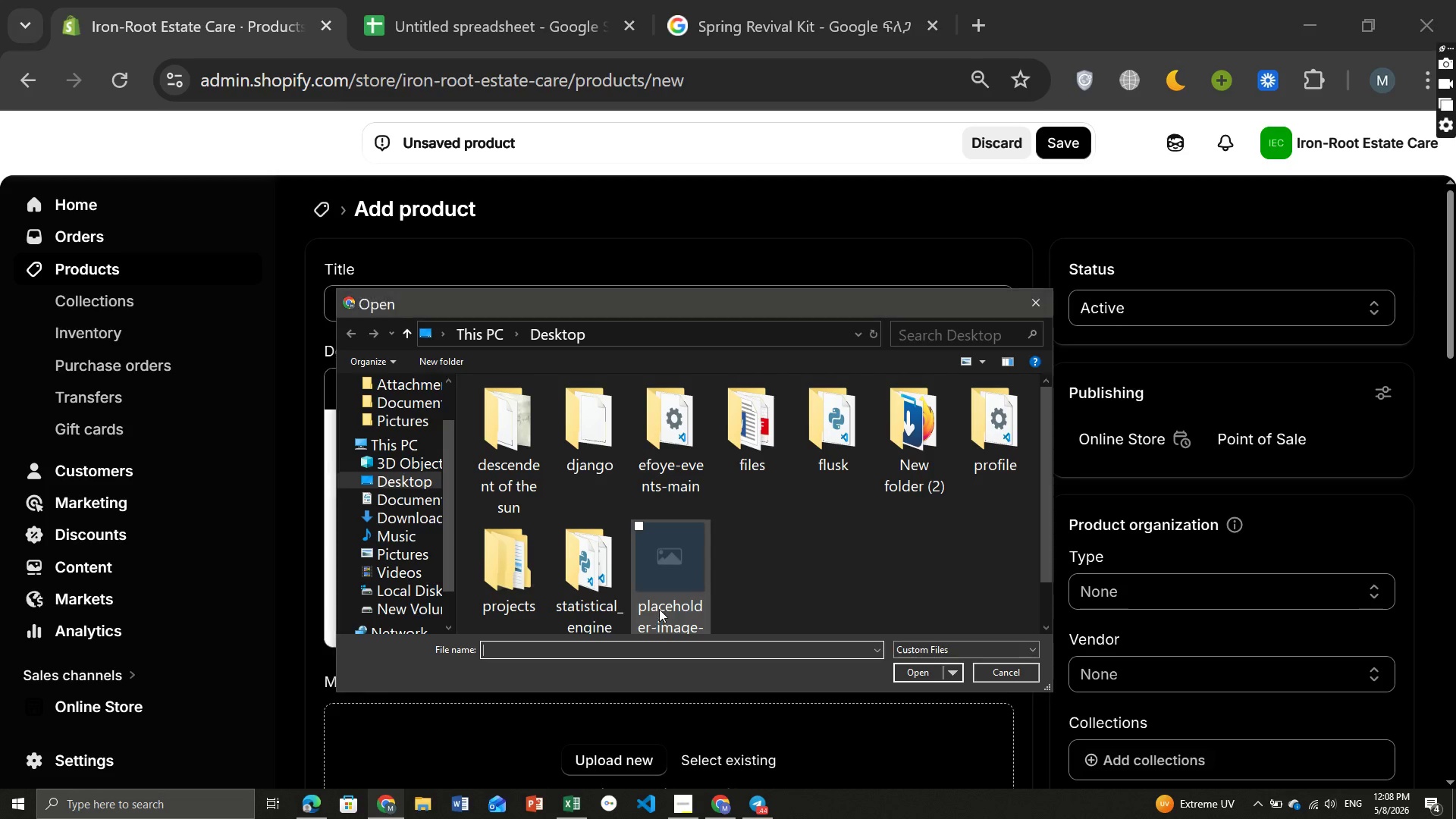 
left_click([659, 608])
 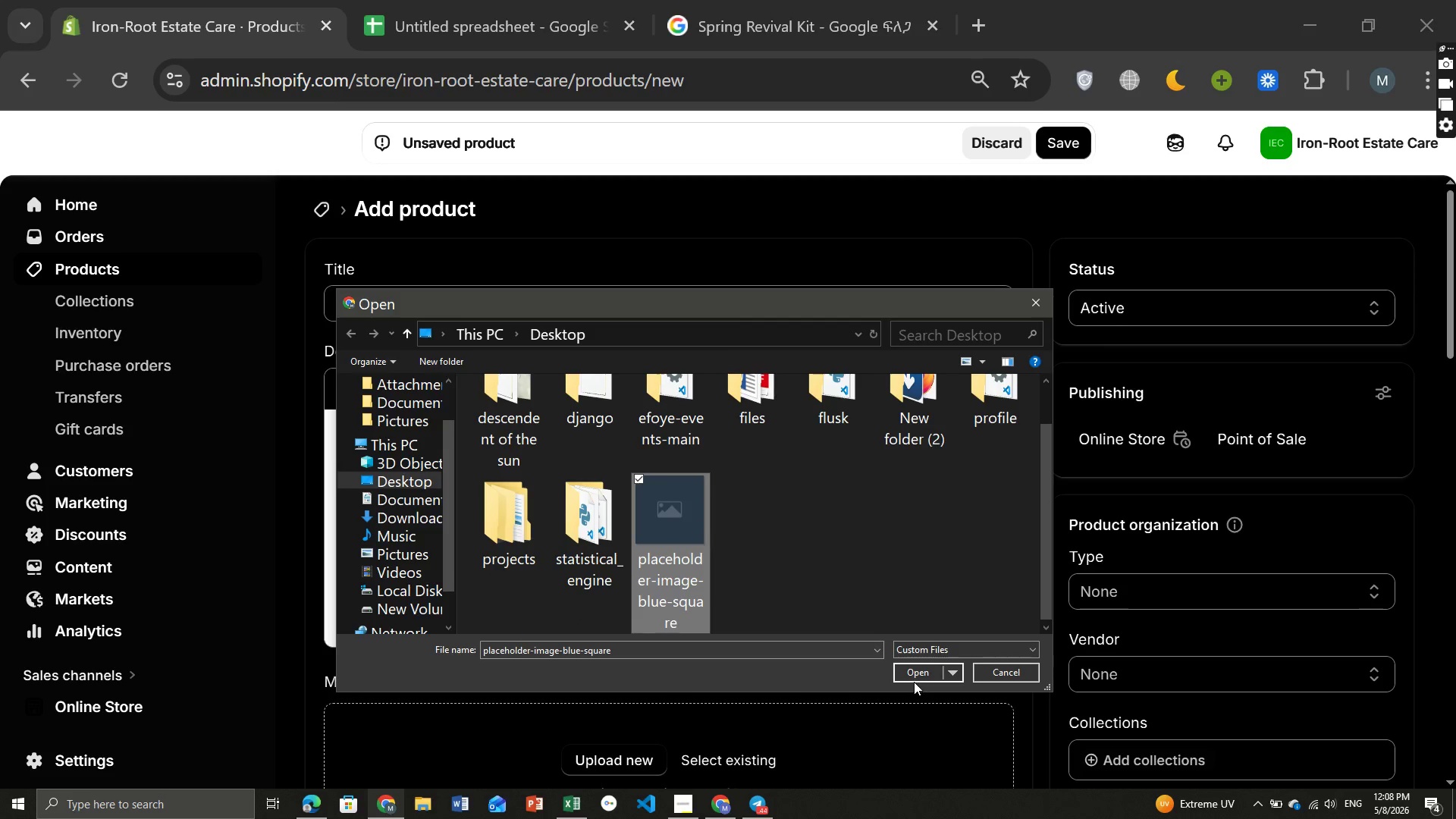 
left_click([914, 682])
 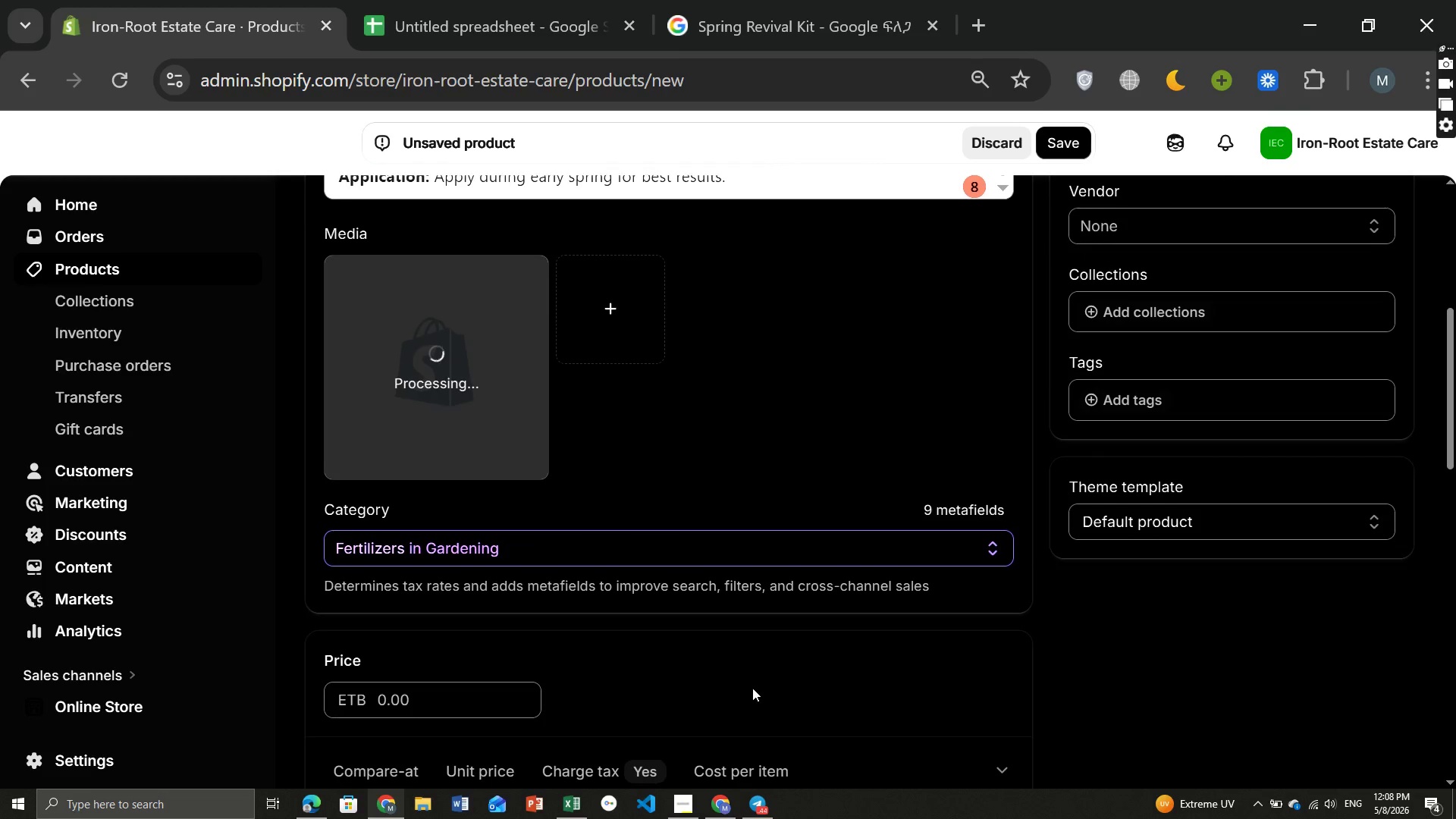 
wait(10.67)
 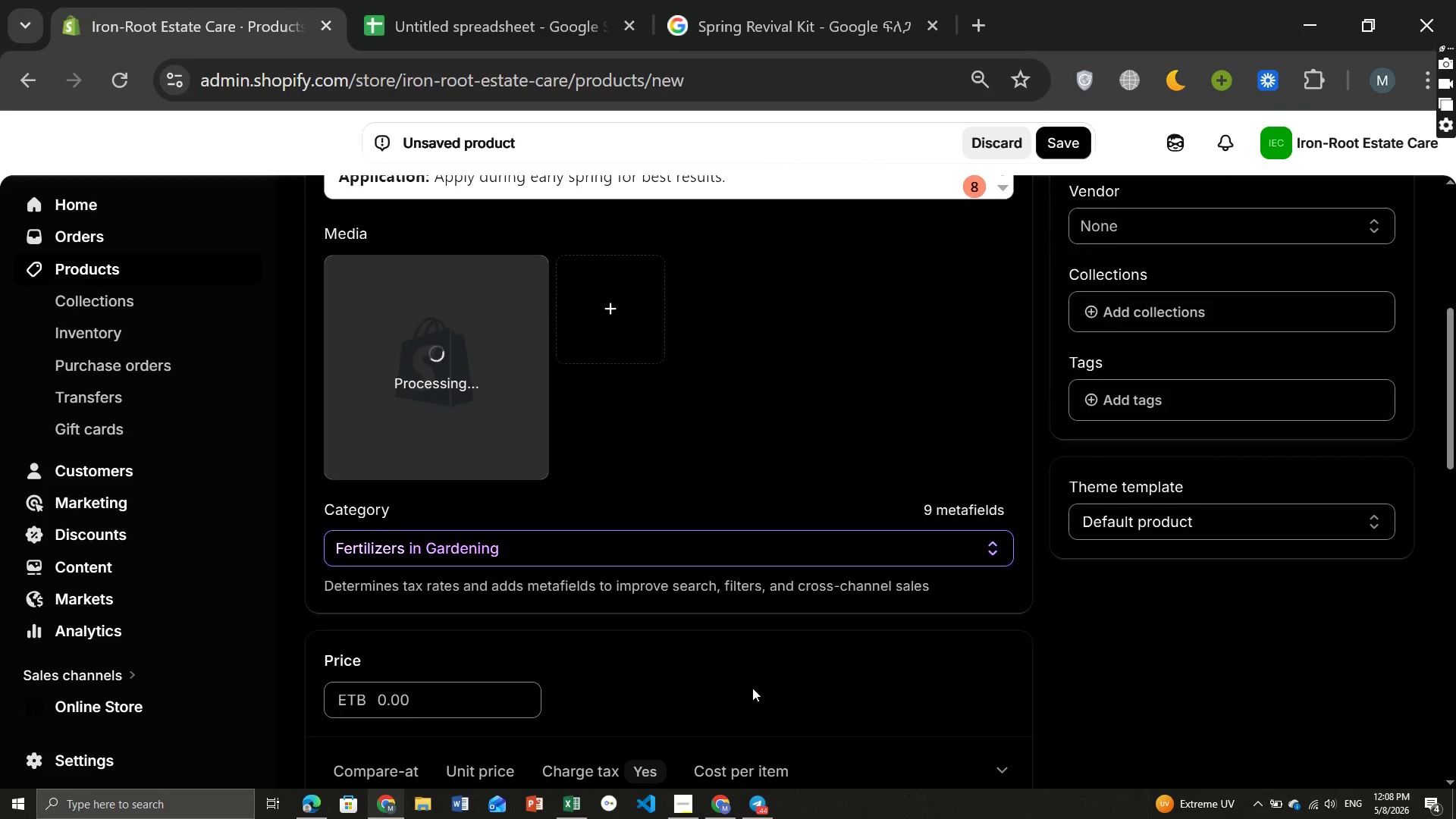 
left_click([422, 479])
 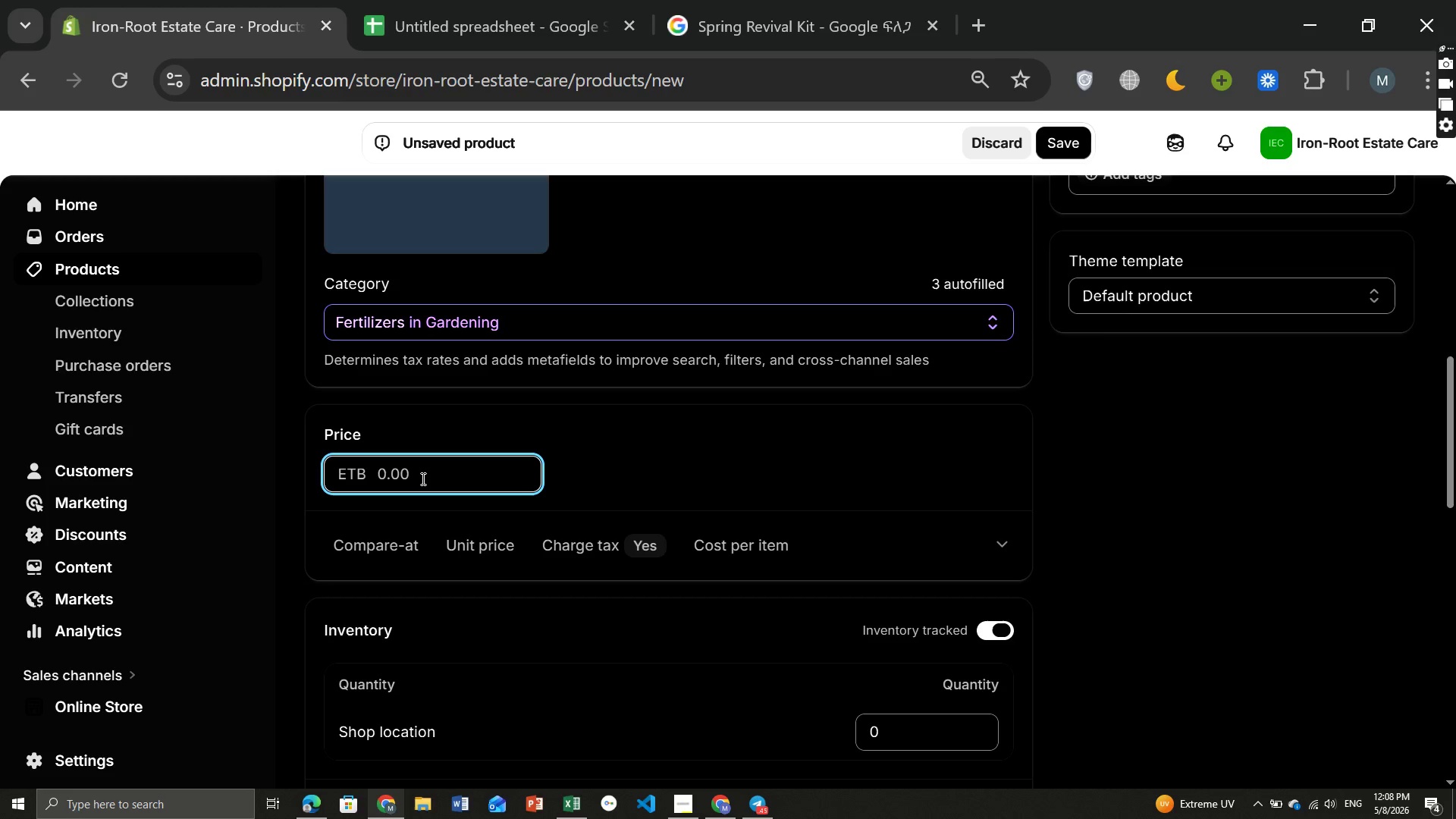 
type(149.99)
 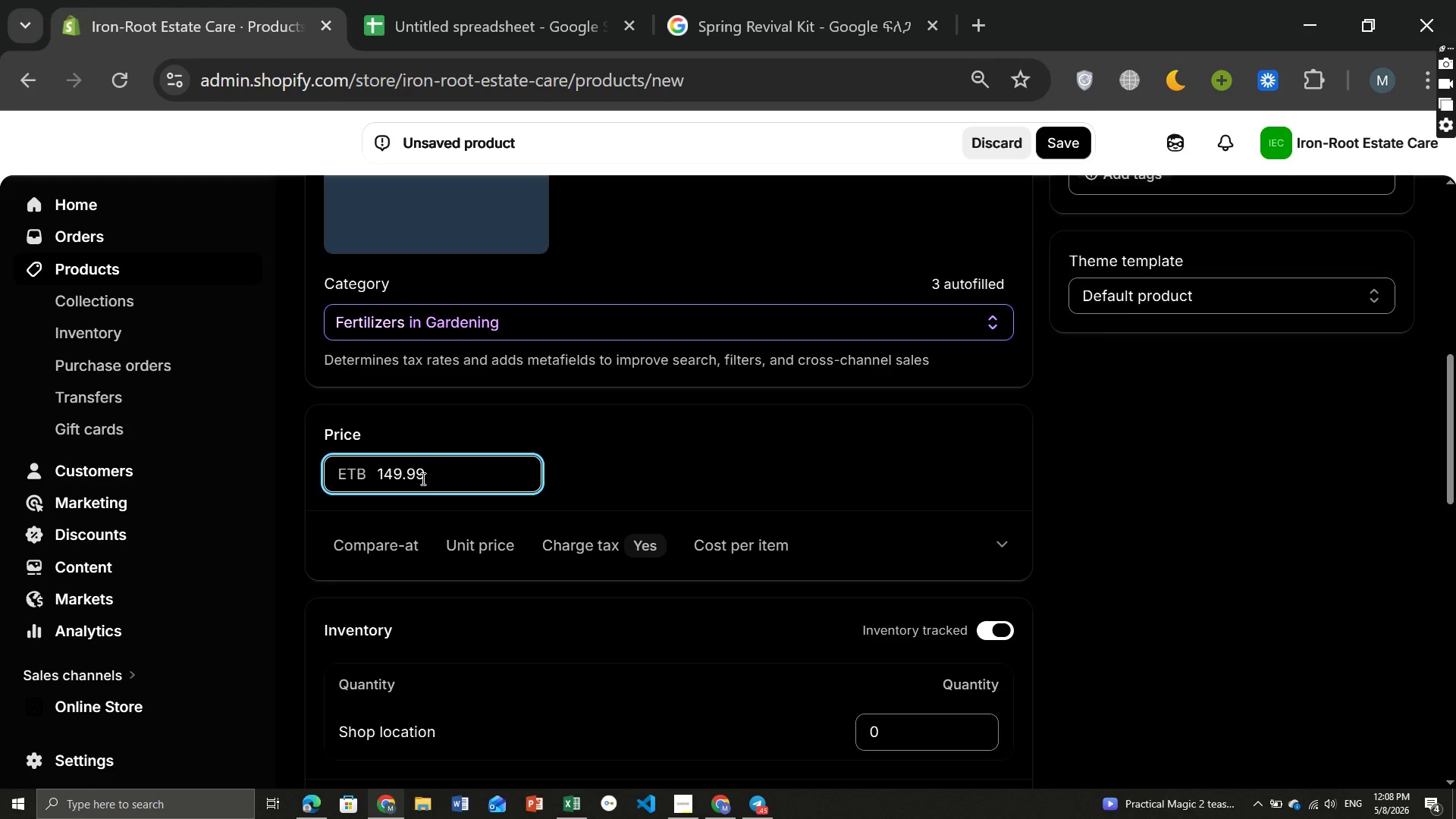 
wait(11.97)
 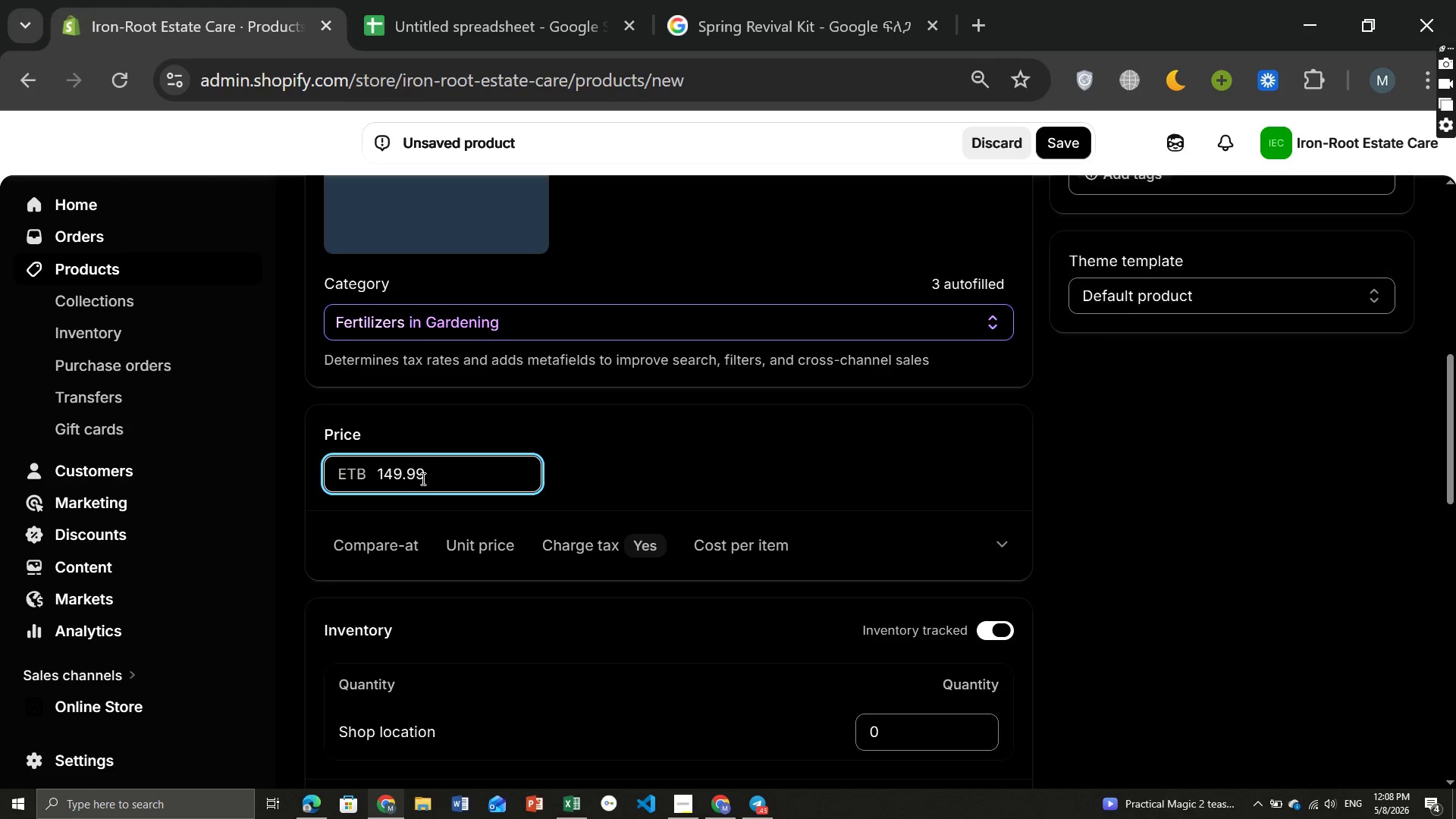 
left_click([1129, 568])
 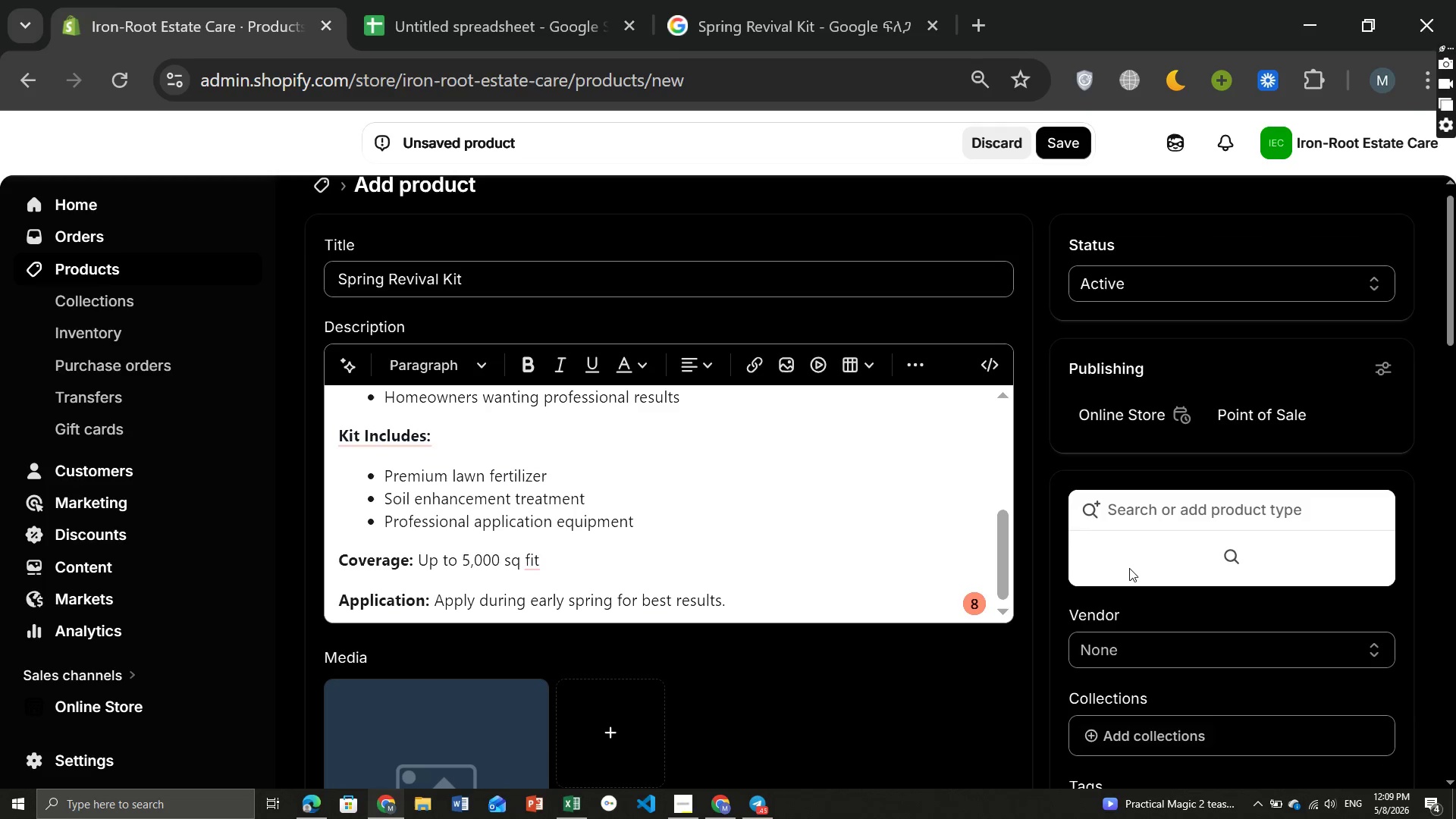 
wait(5.86)
 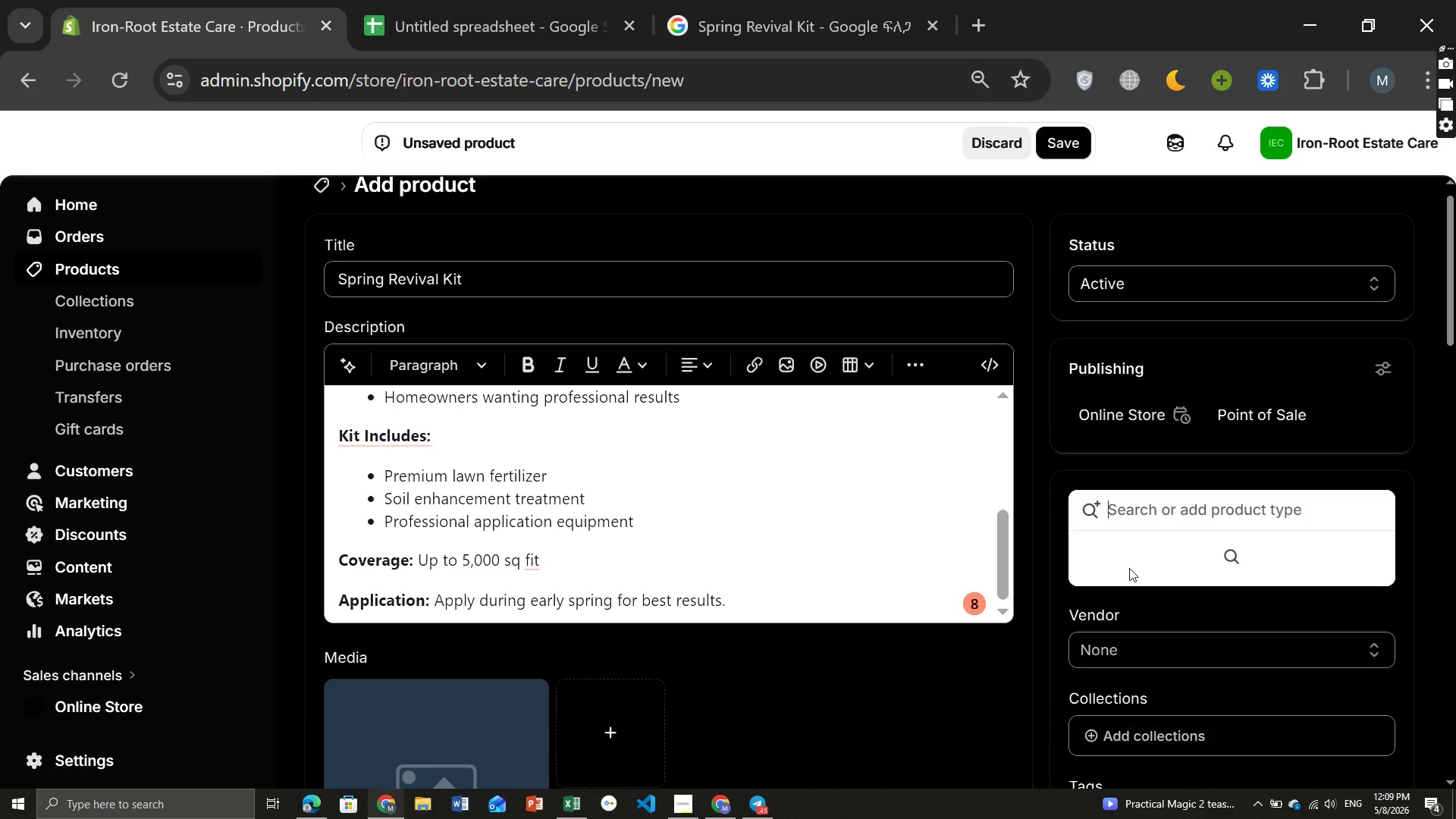 
key(Control+V)
 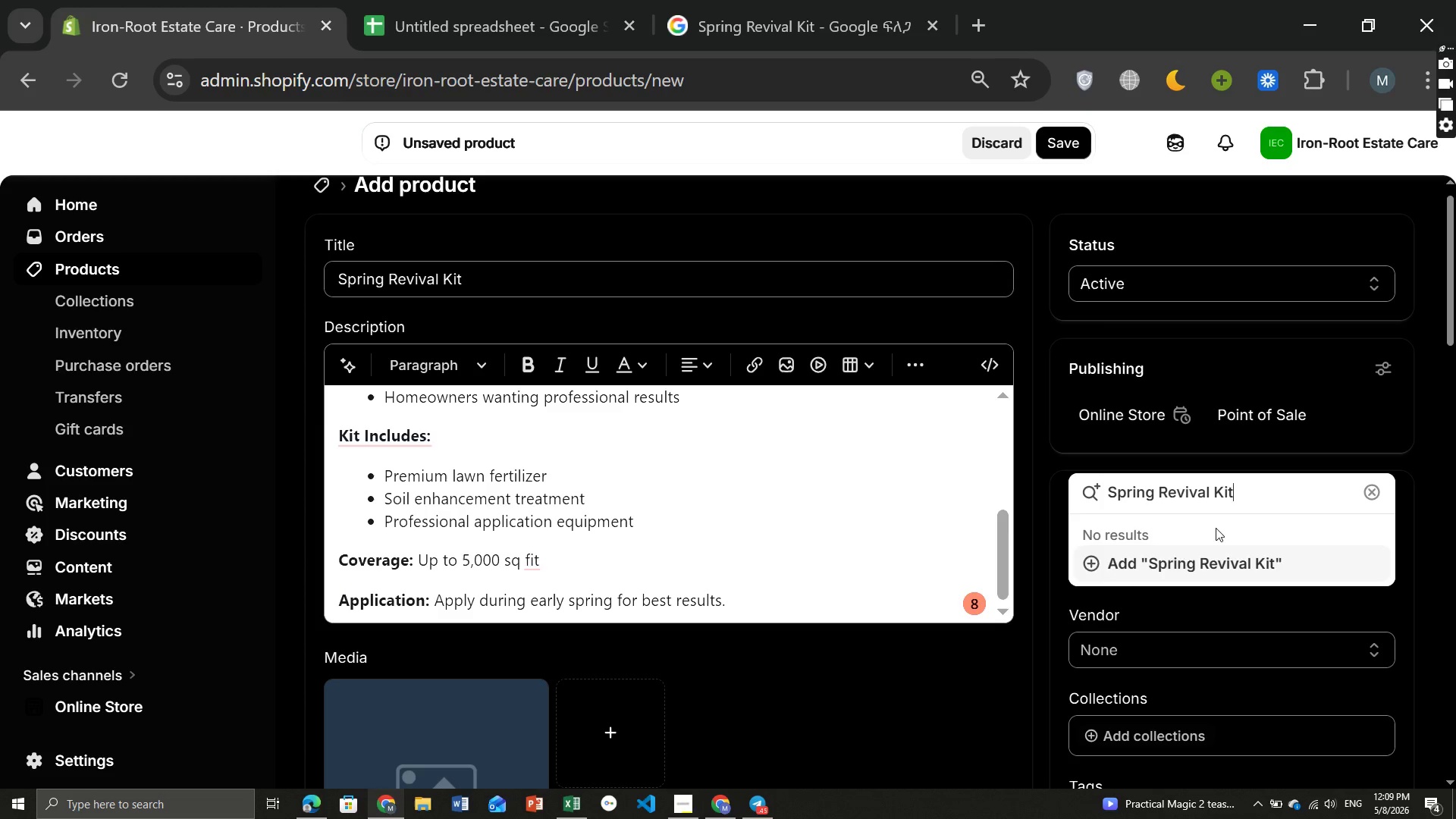 
left_click([1110, 554])
 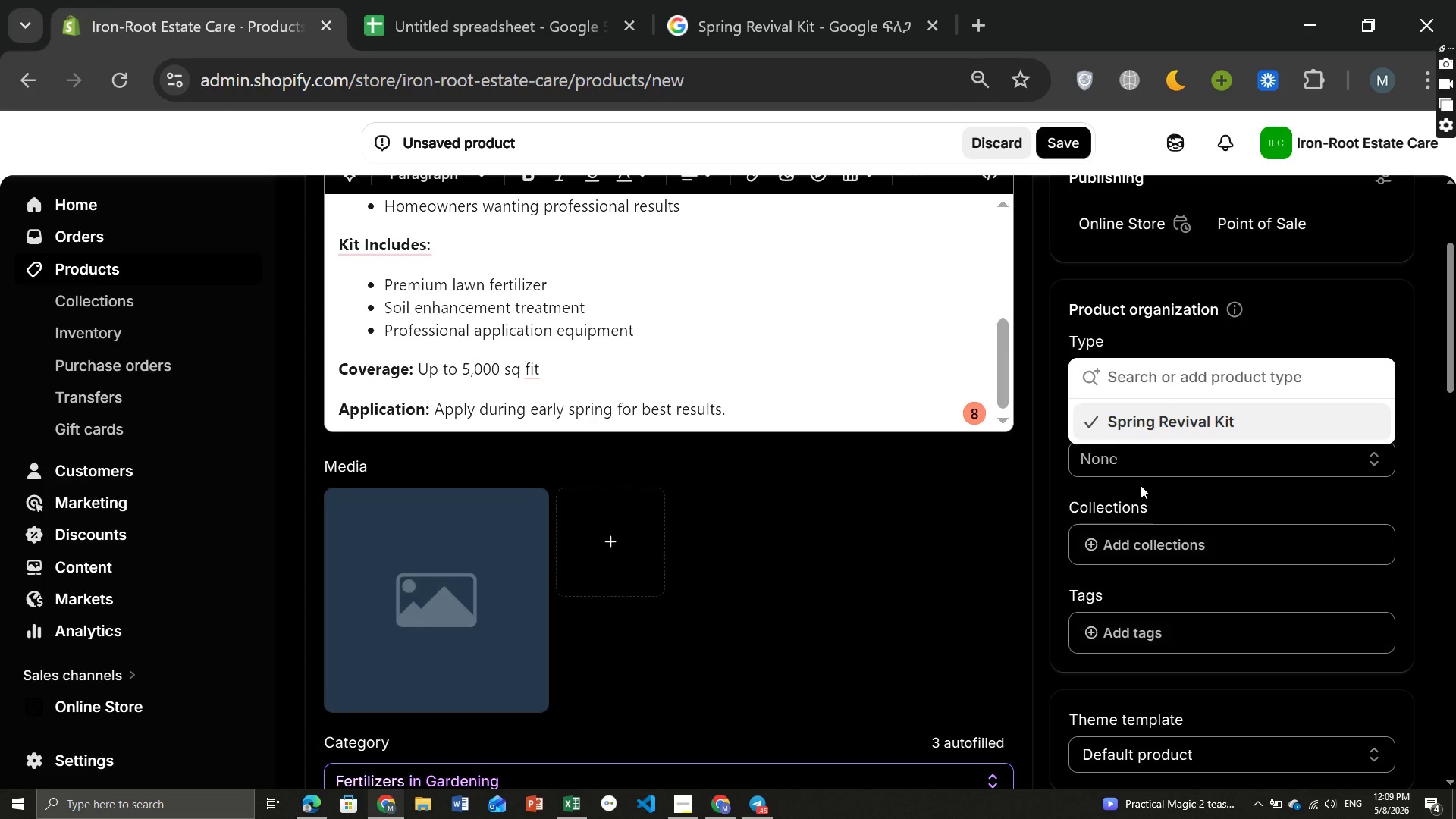 
left_click([1161, 500])
 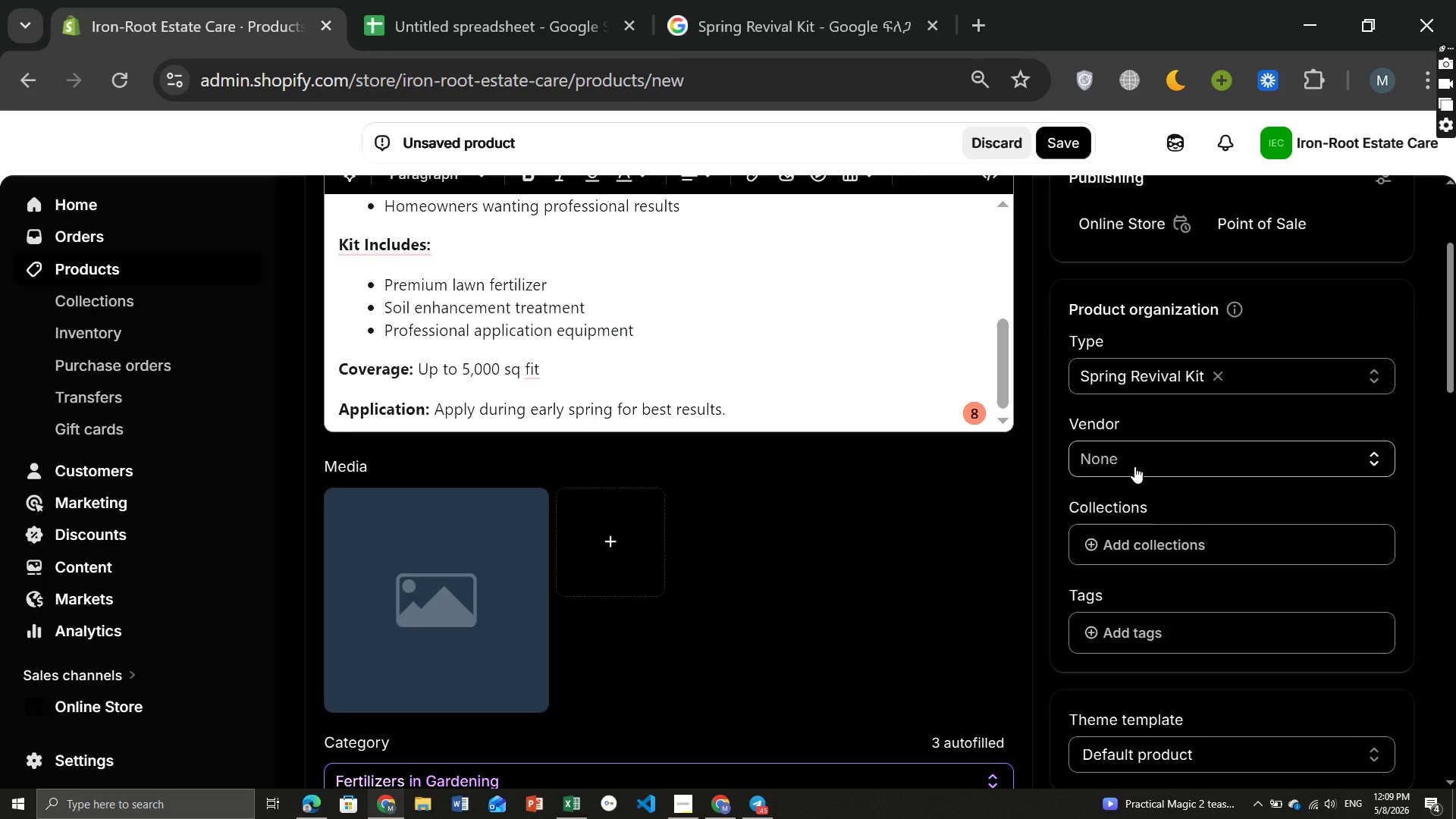 
left_click([1134, 466])
 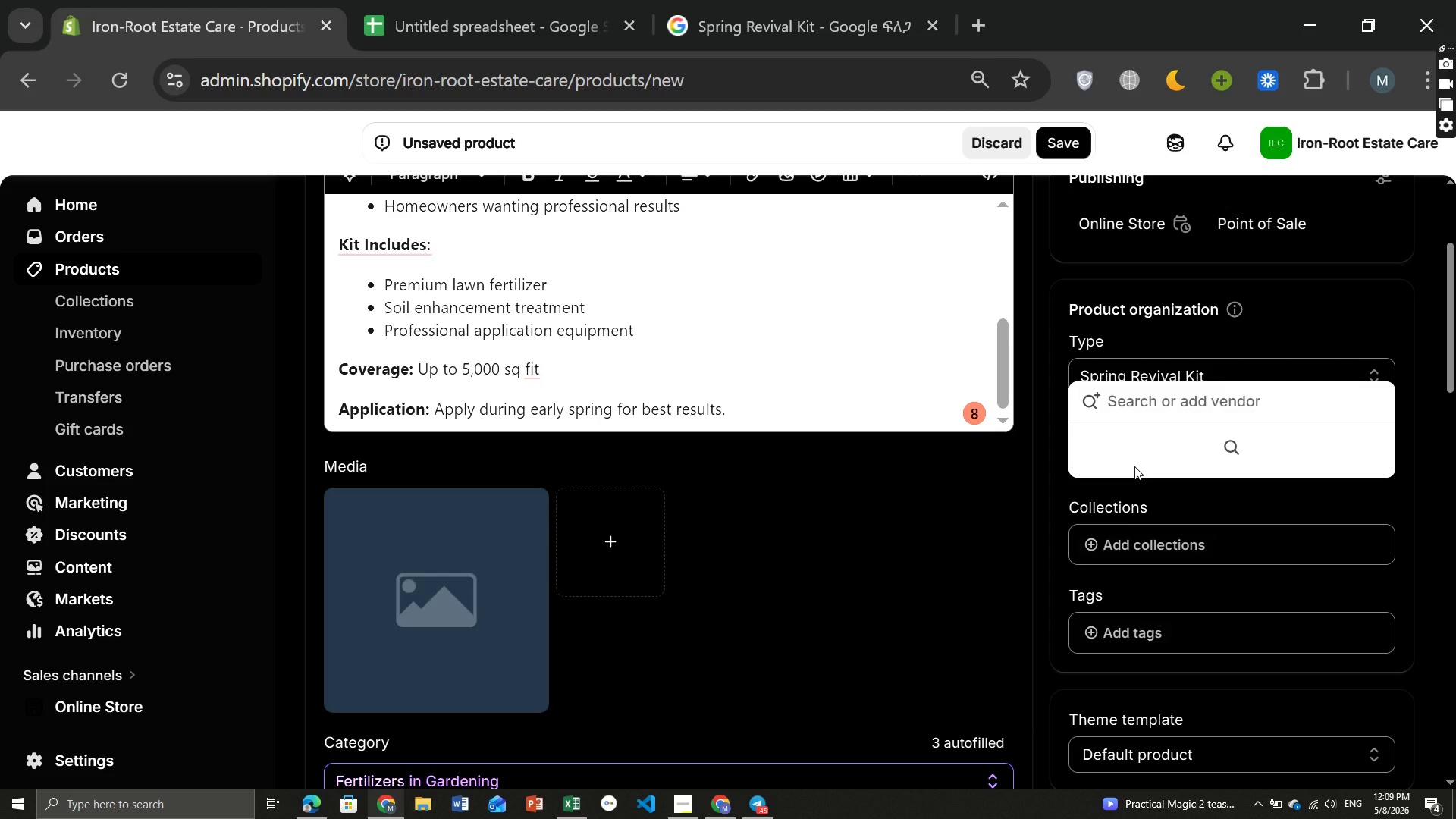 
type(Iron-Root Estate Cr)
key(Backspace)
type(are)
 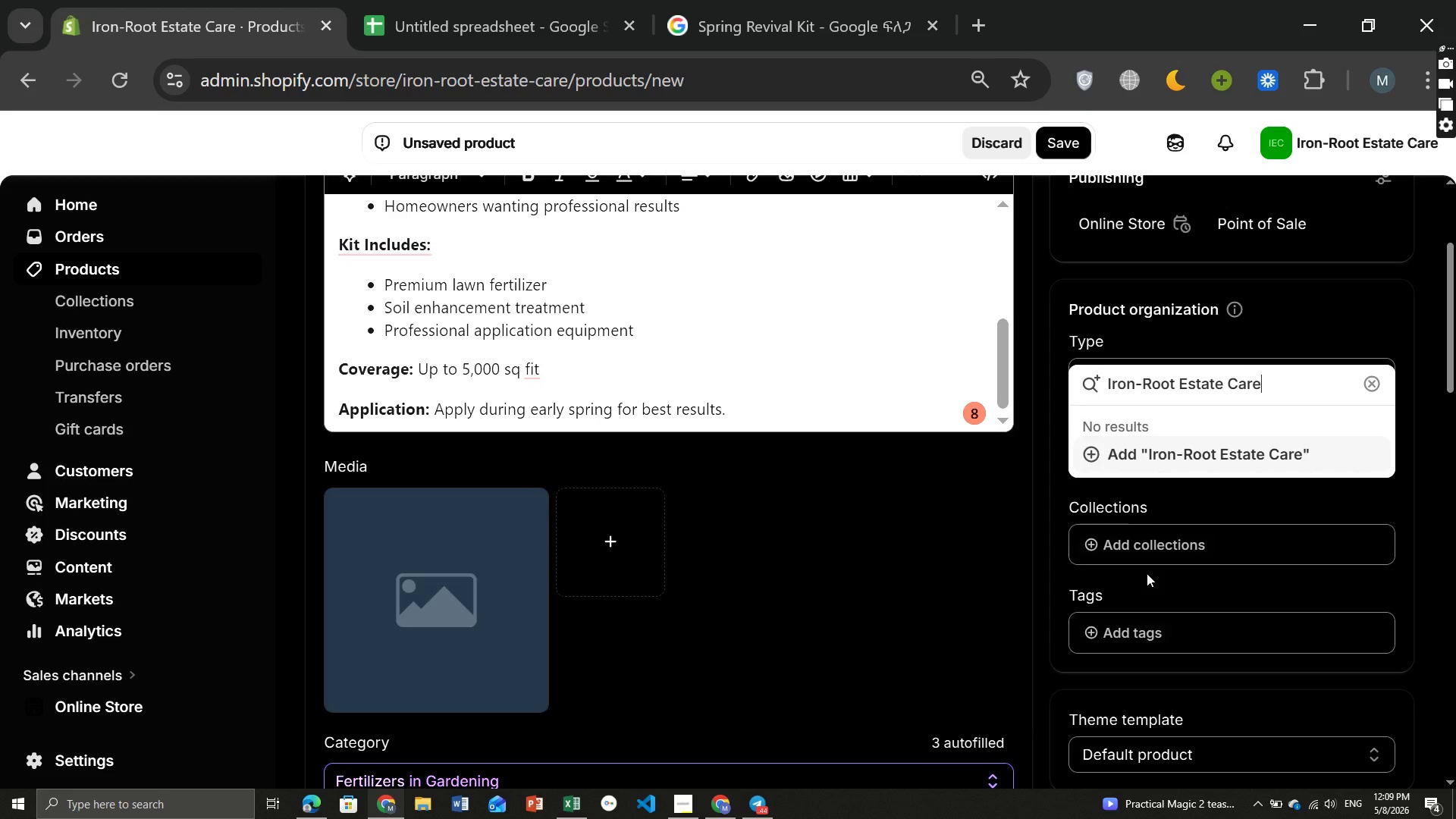 
left_click([1147, 463])
 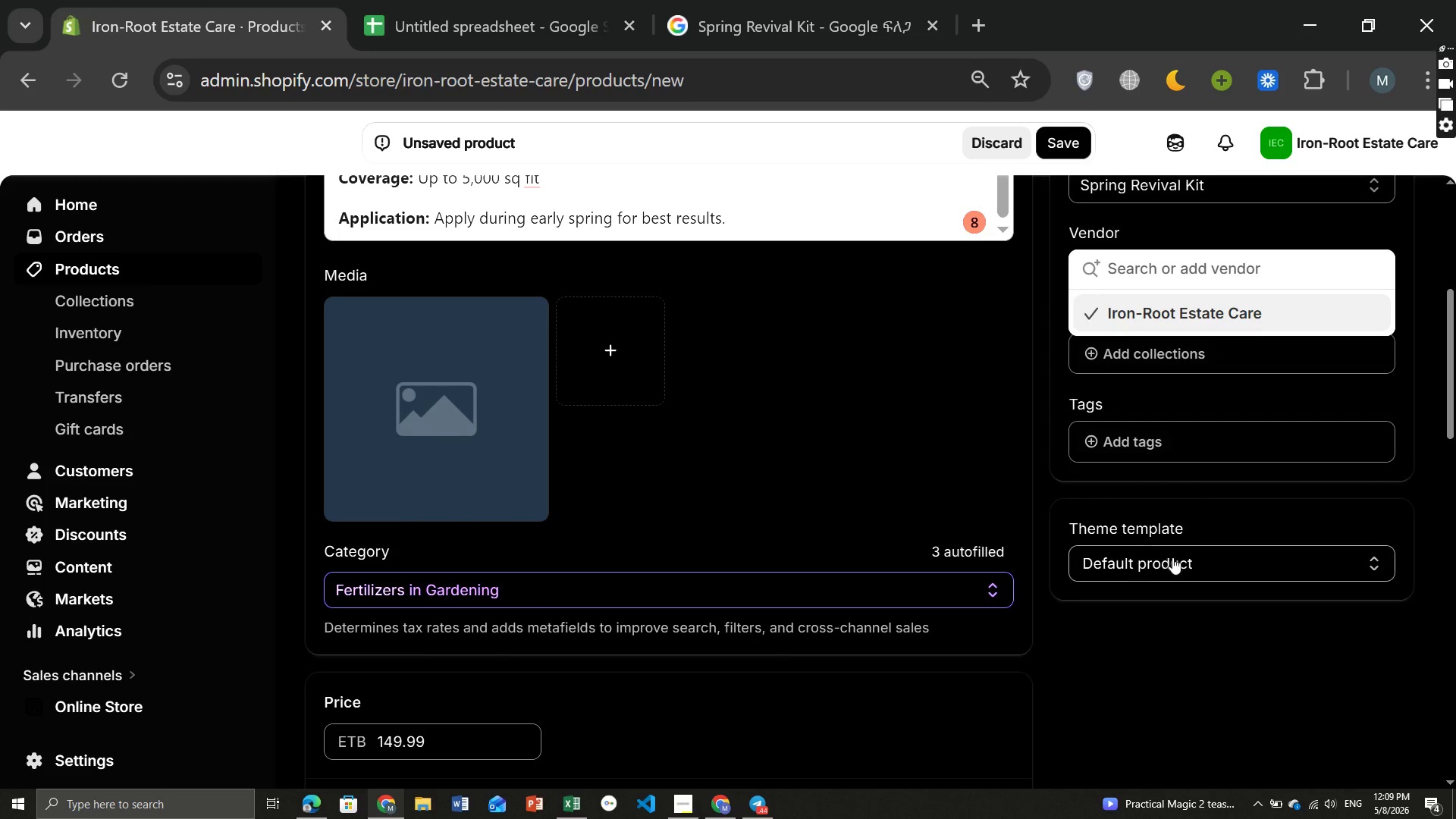 
left_click([1146, 435])
 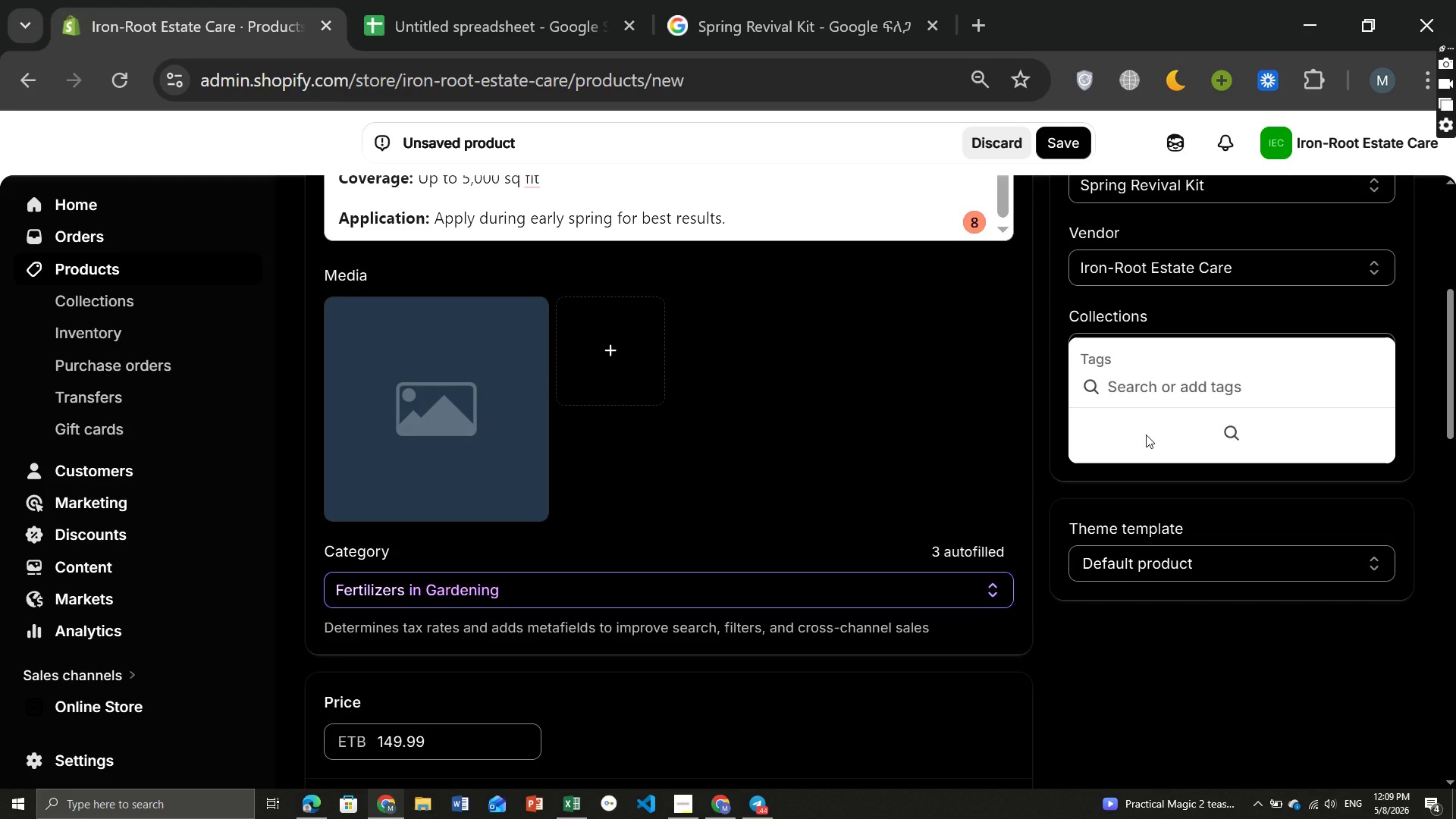 
key(CapsLock)
 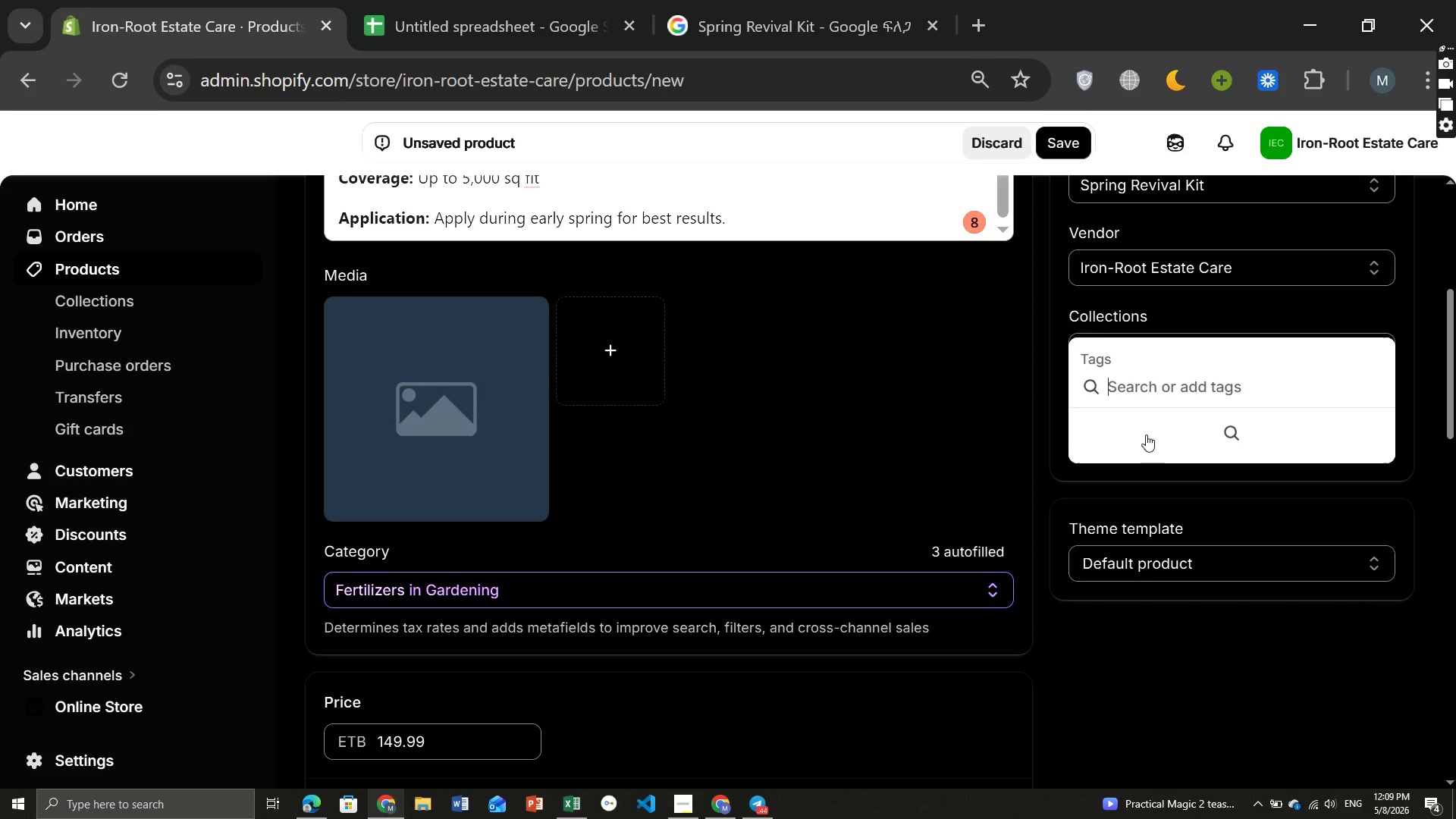 
key(S)
 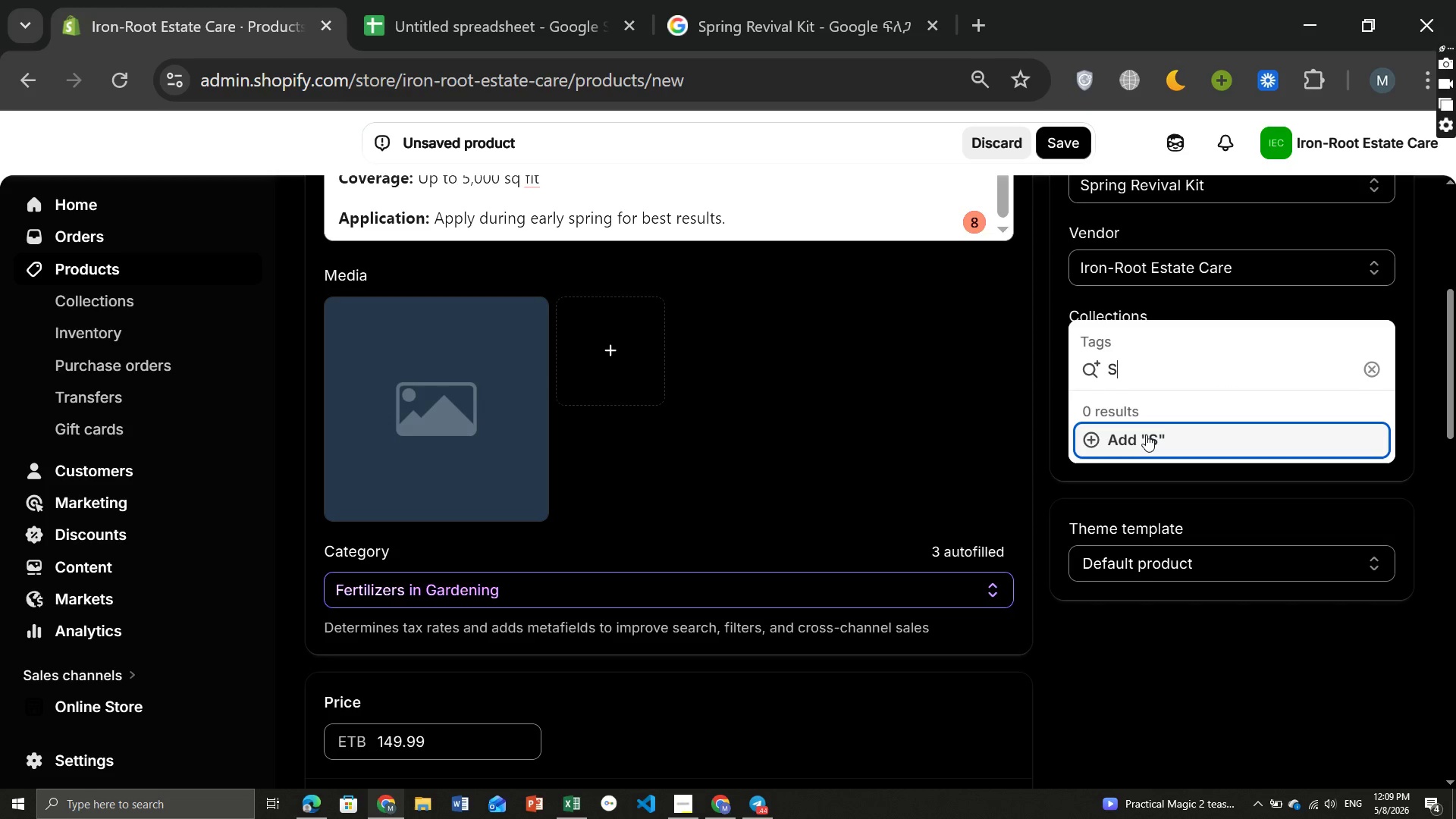 
key(CapsLock)
 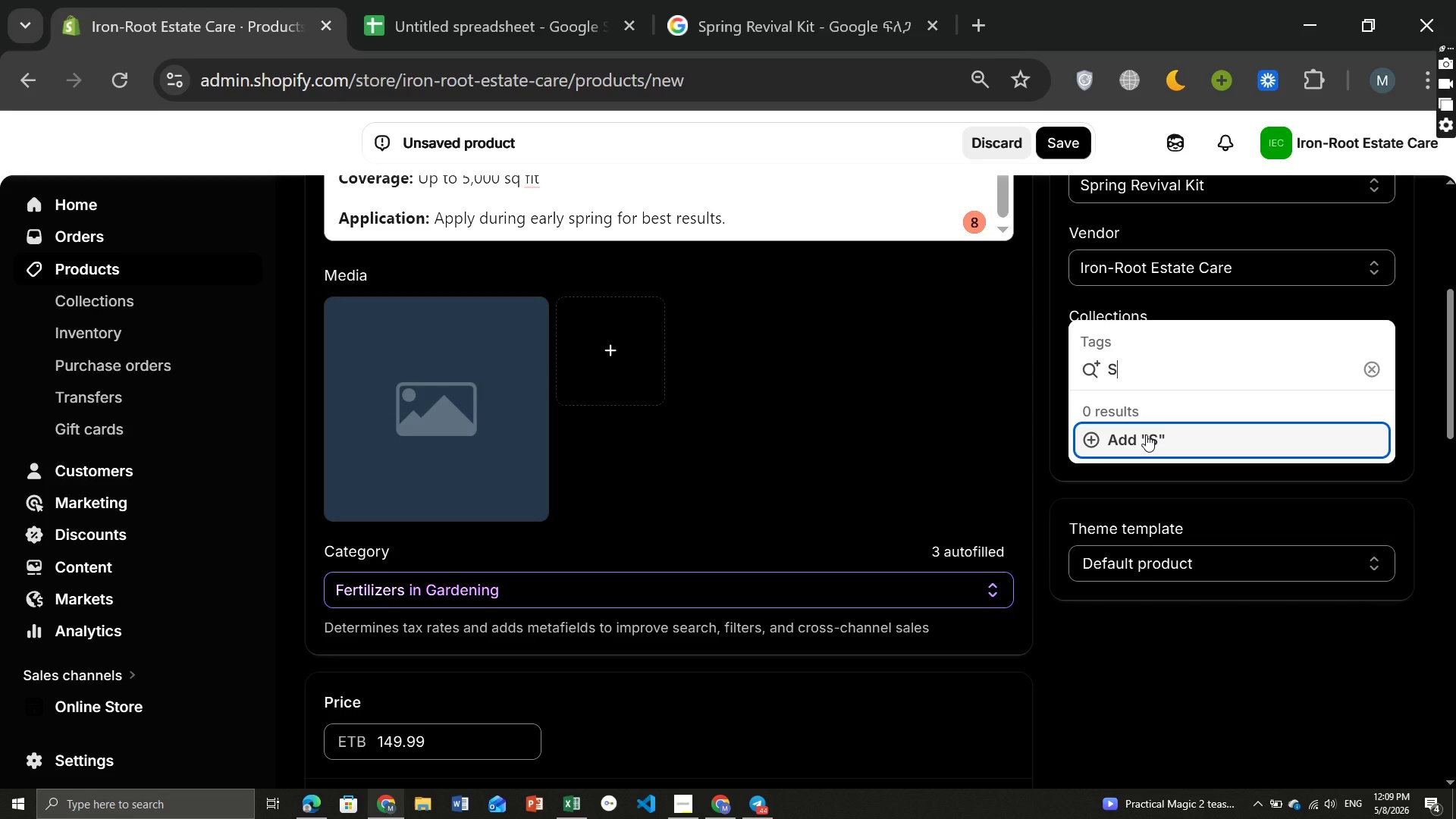 
key(Backspace)
type(spring lawn)
 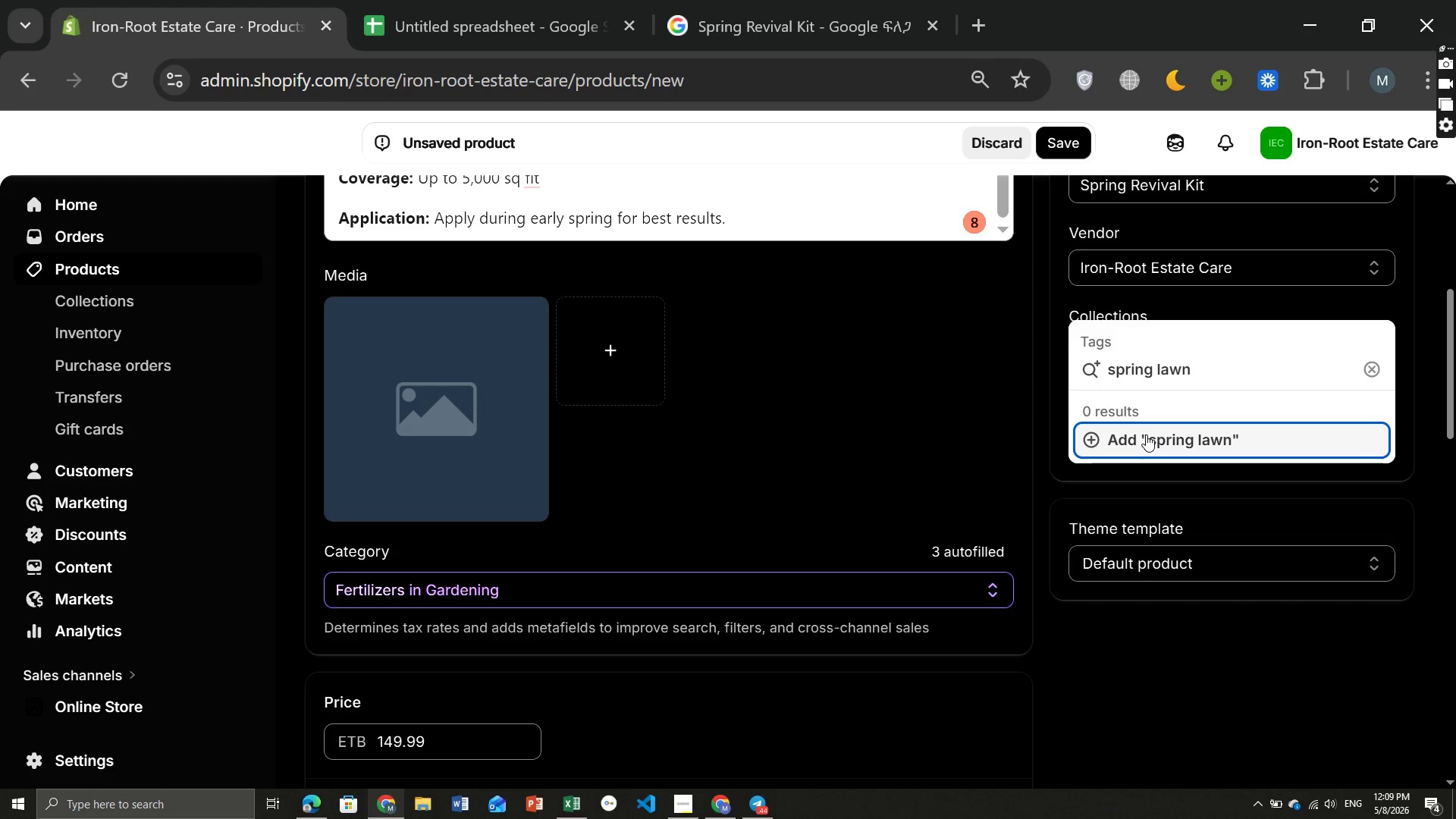 
type( care, lawn recovery, dly lawn kit, premium lawn care, turf repair)
 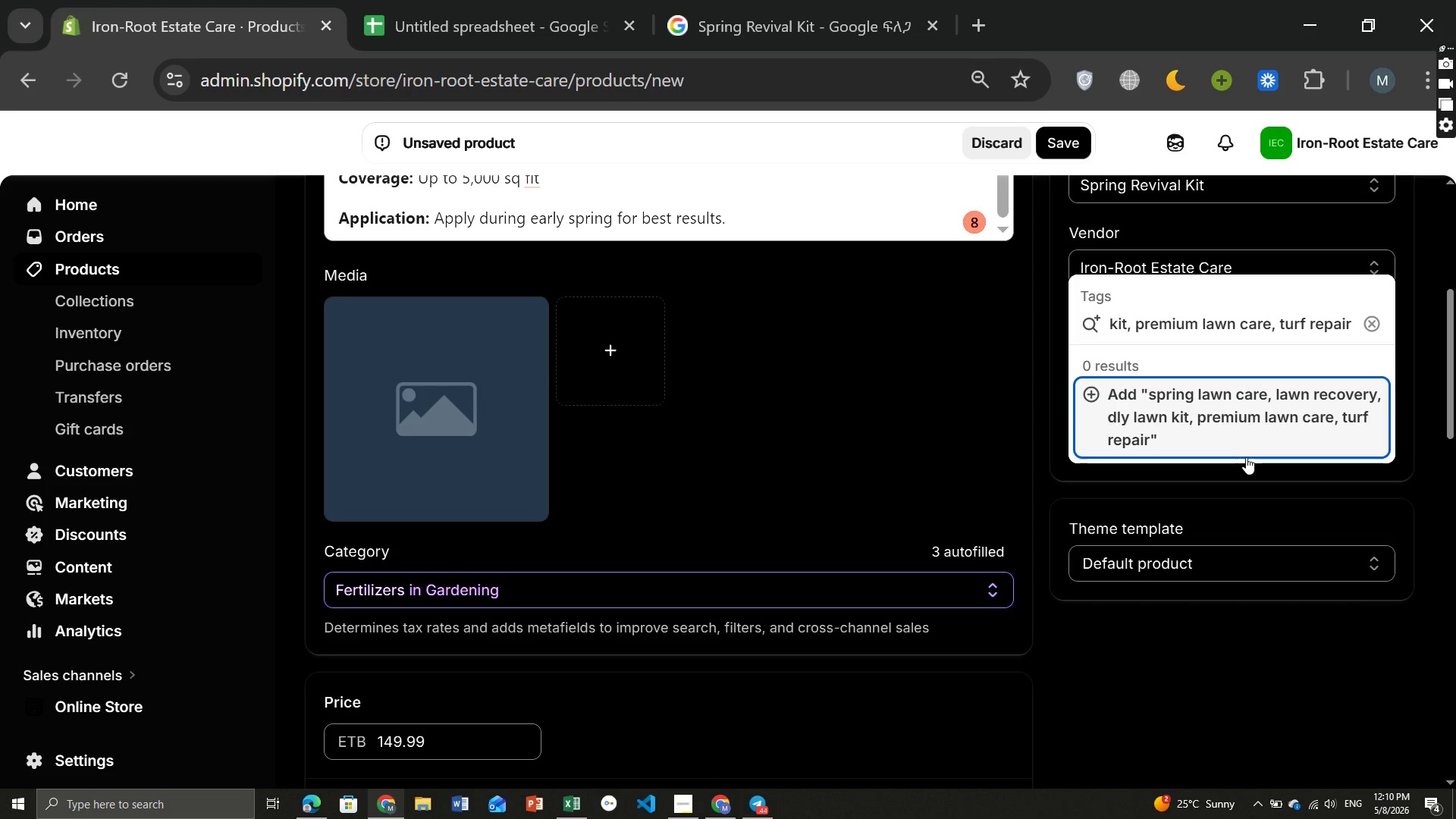 
key(Enter)
 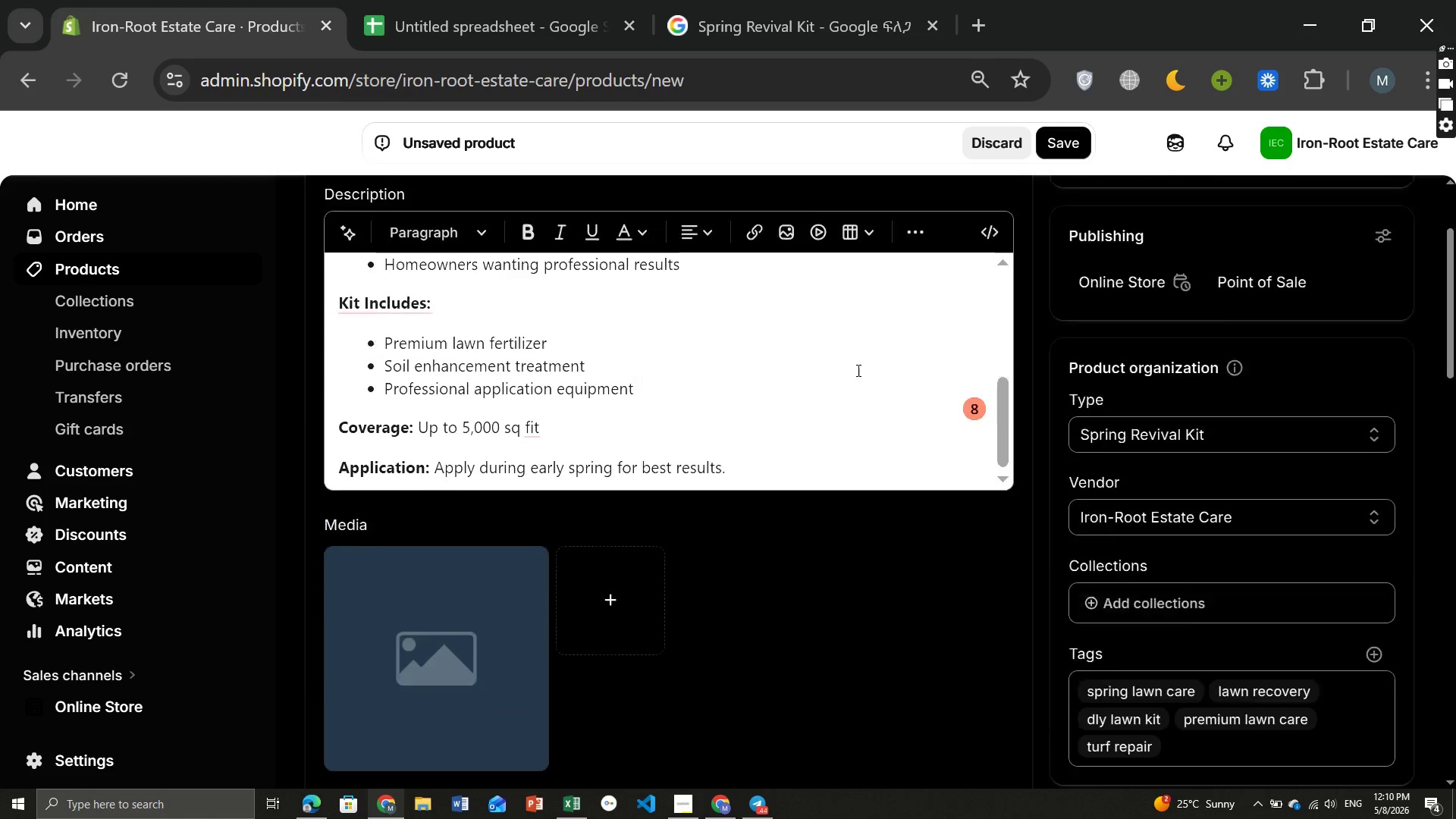 
wait(16.25)
 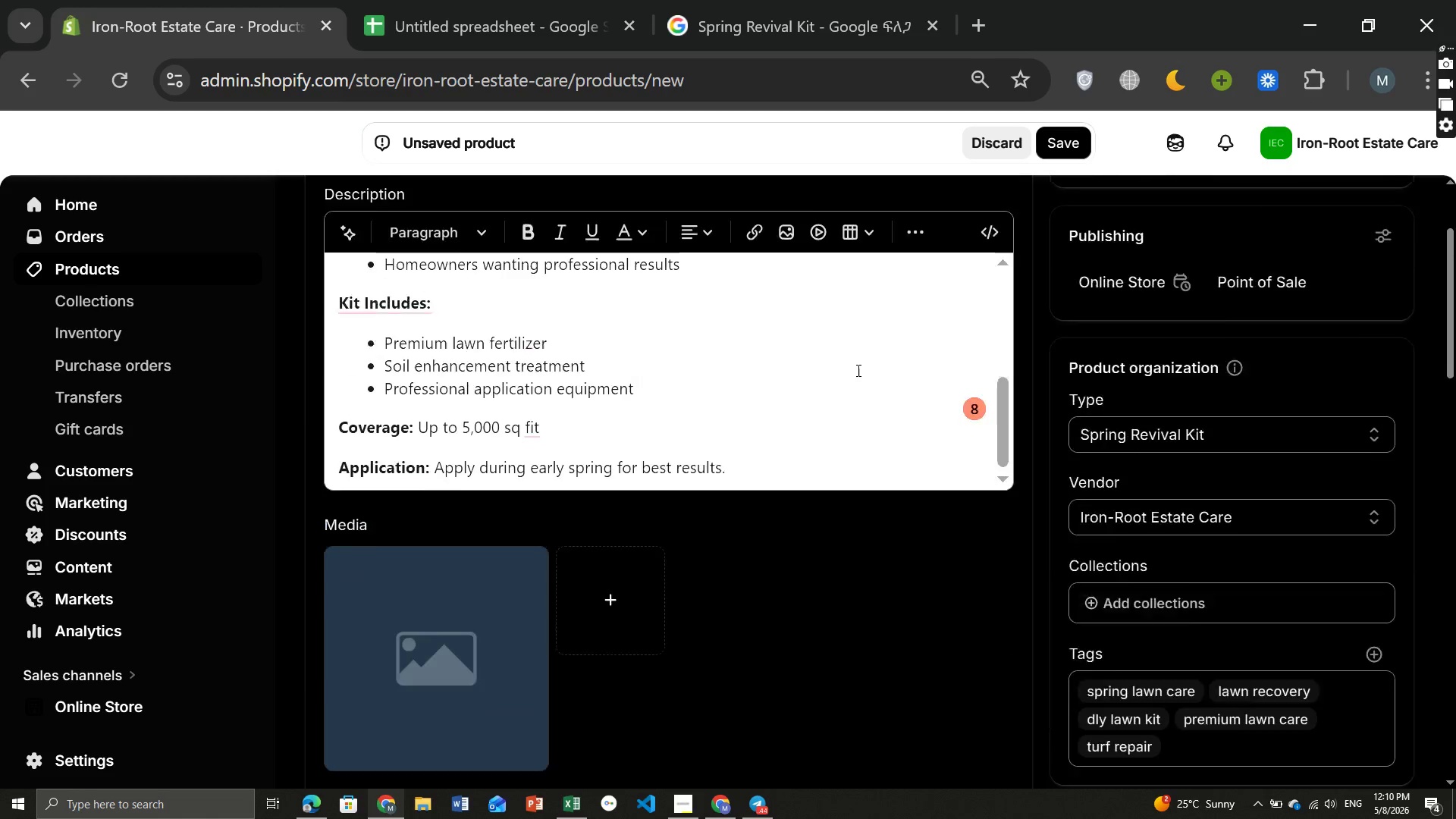 
left_click([901, 350])
 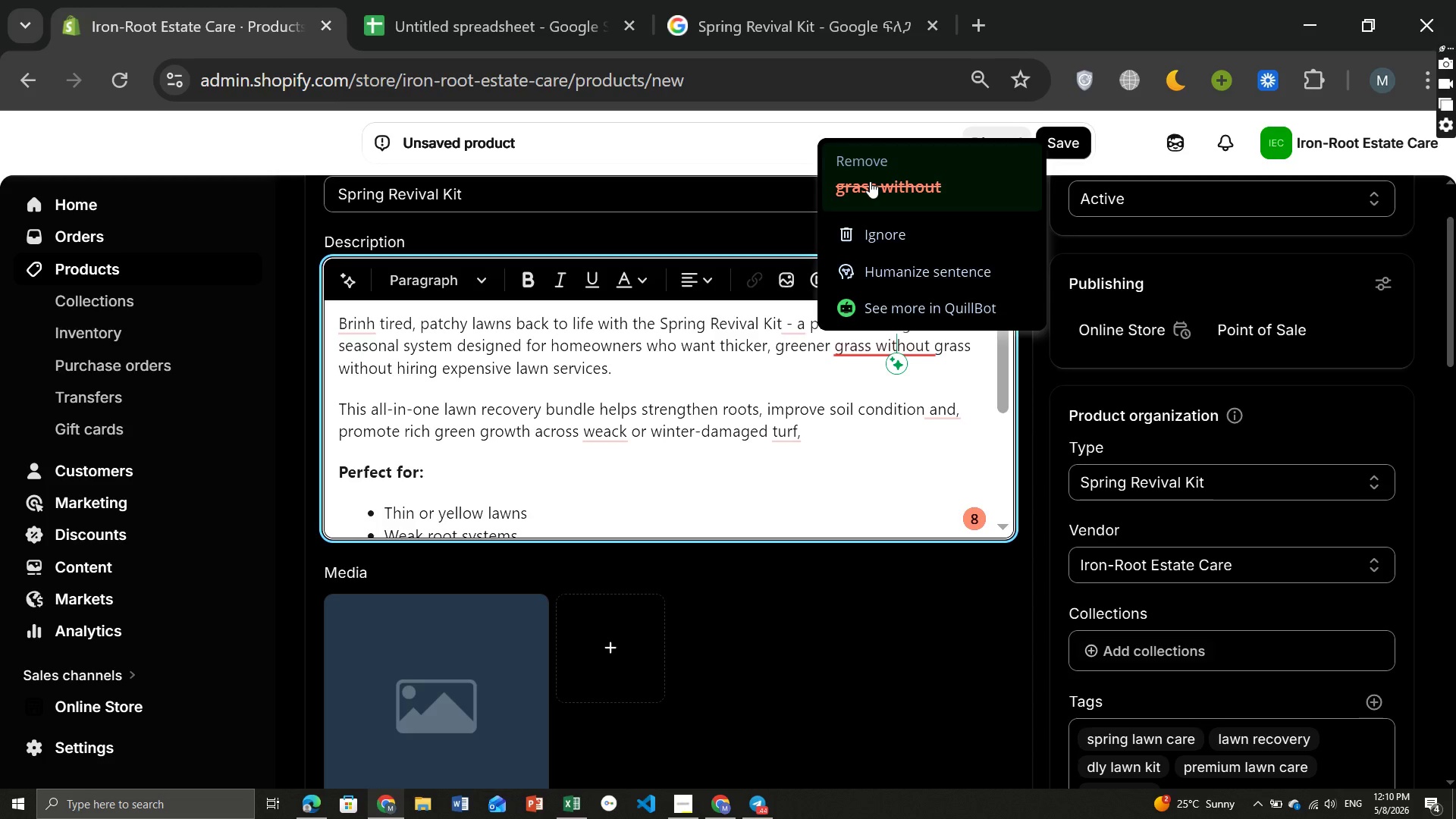 
left_click([870, 181])
 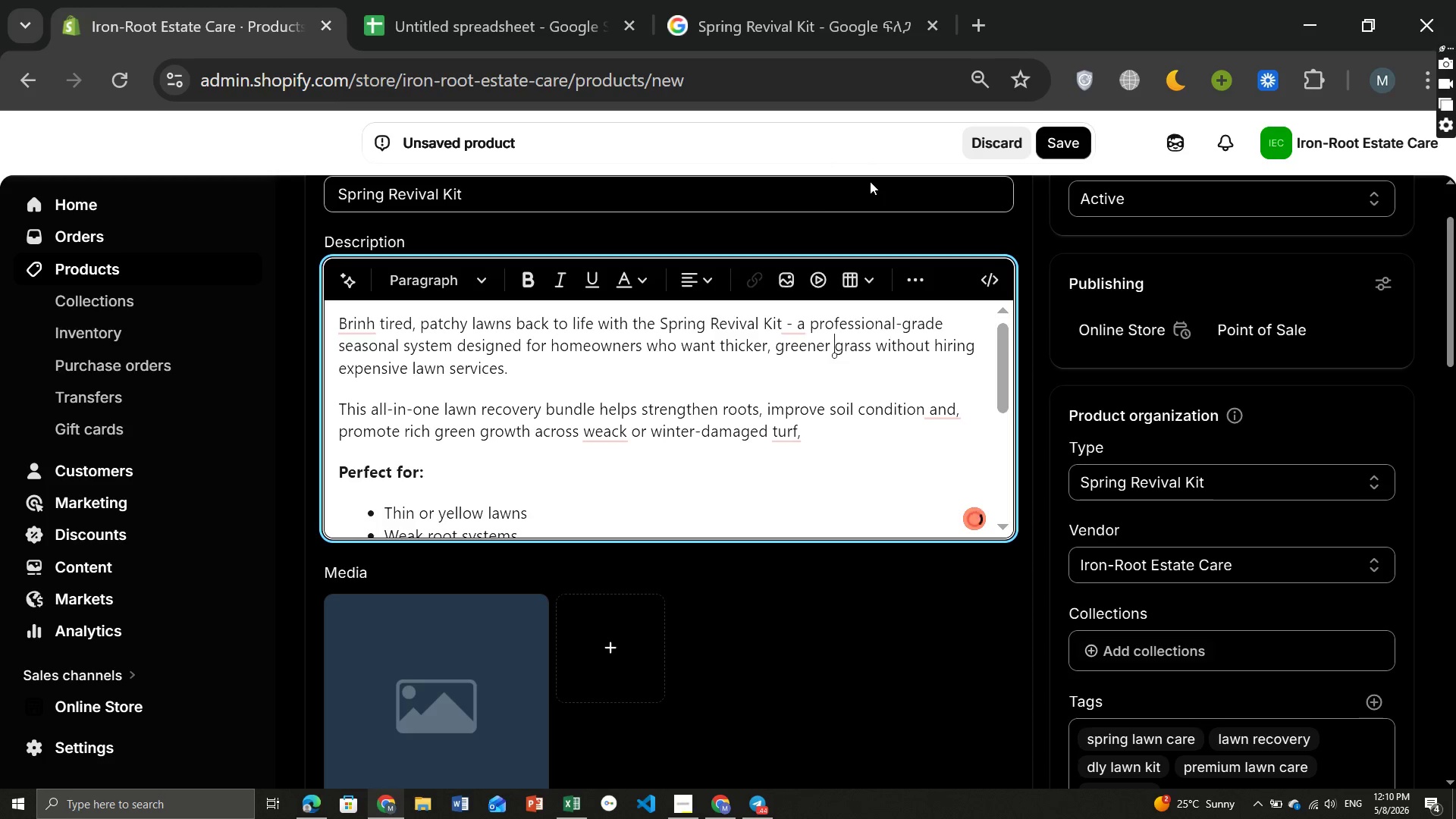 
mouse_move([849, 406])
 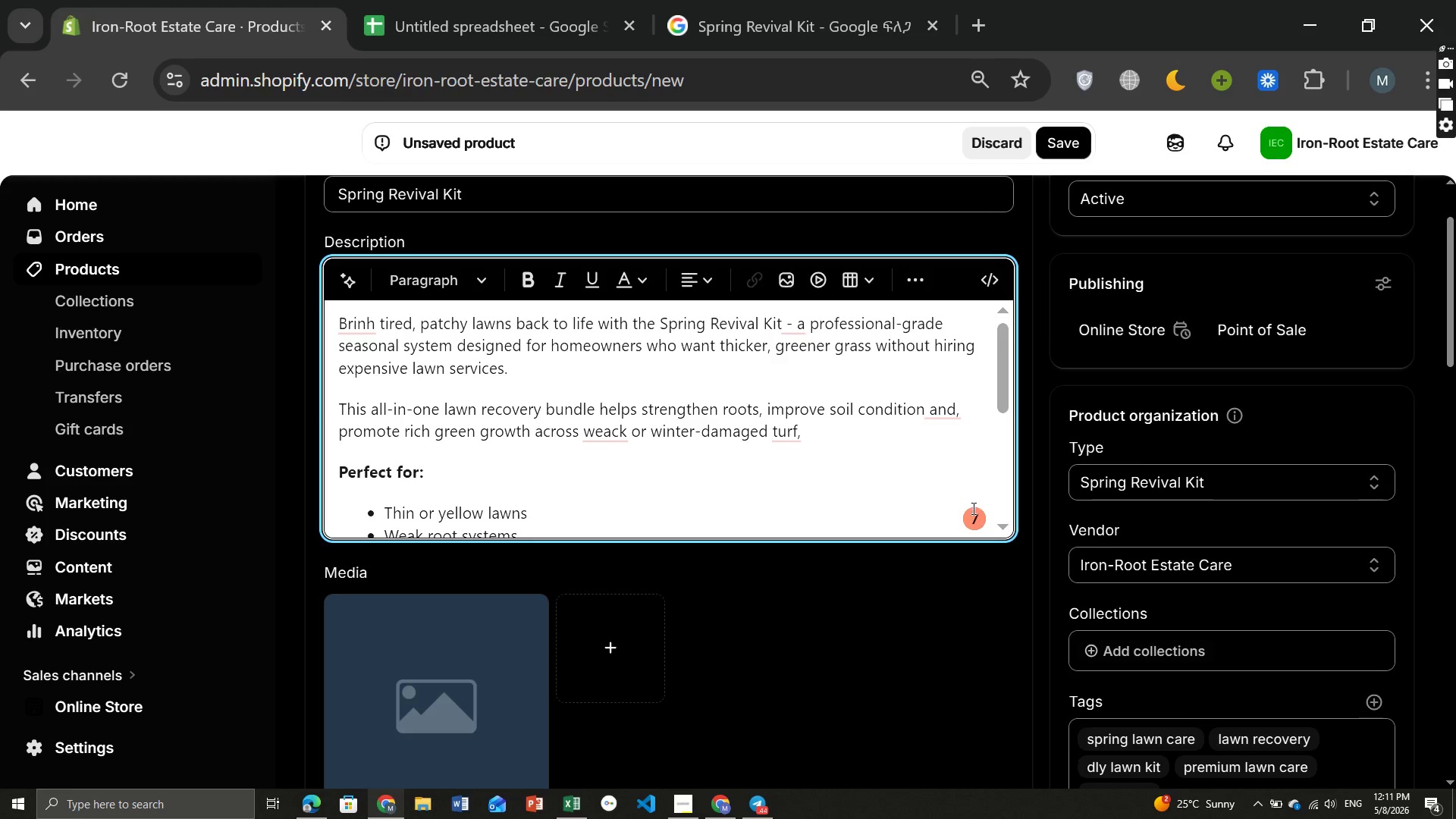 
left_click([975, 517])
 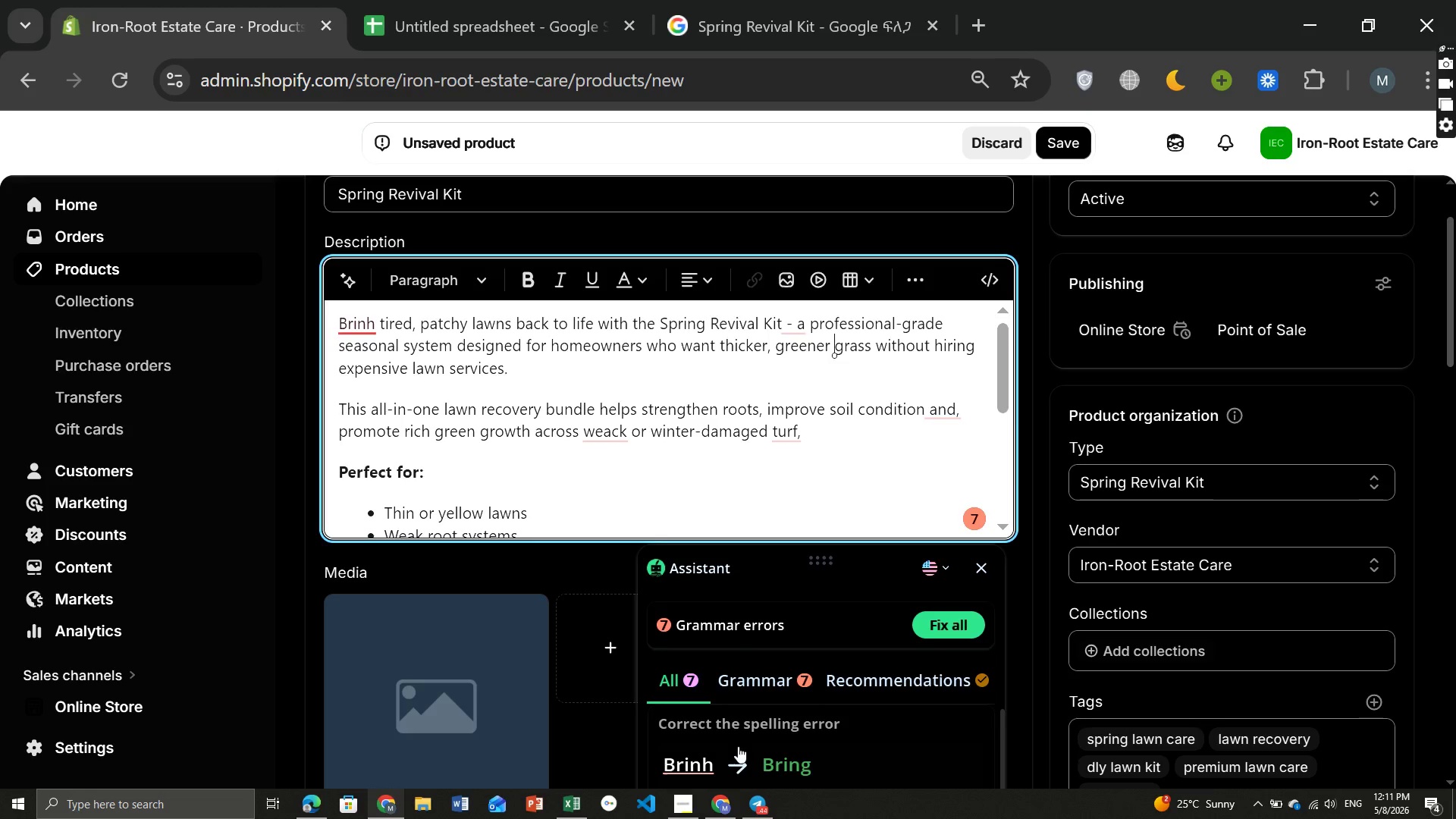 
left_click([768, 762])
 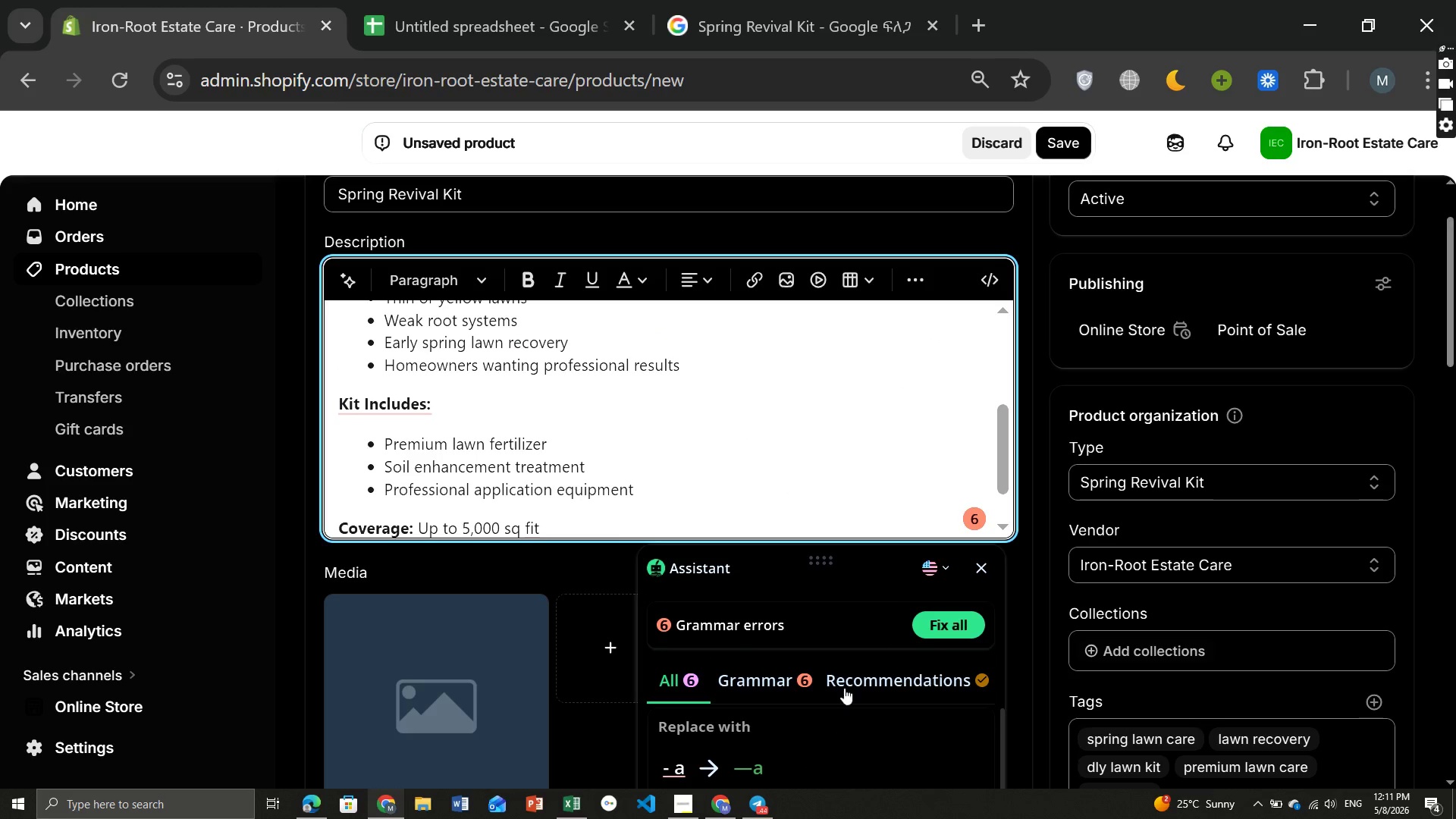 
wait(5.64)
 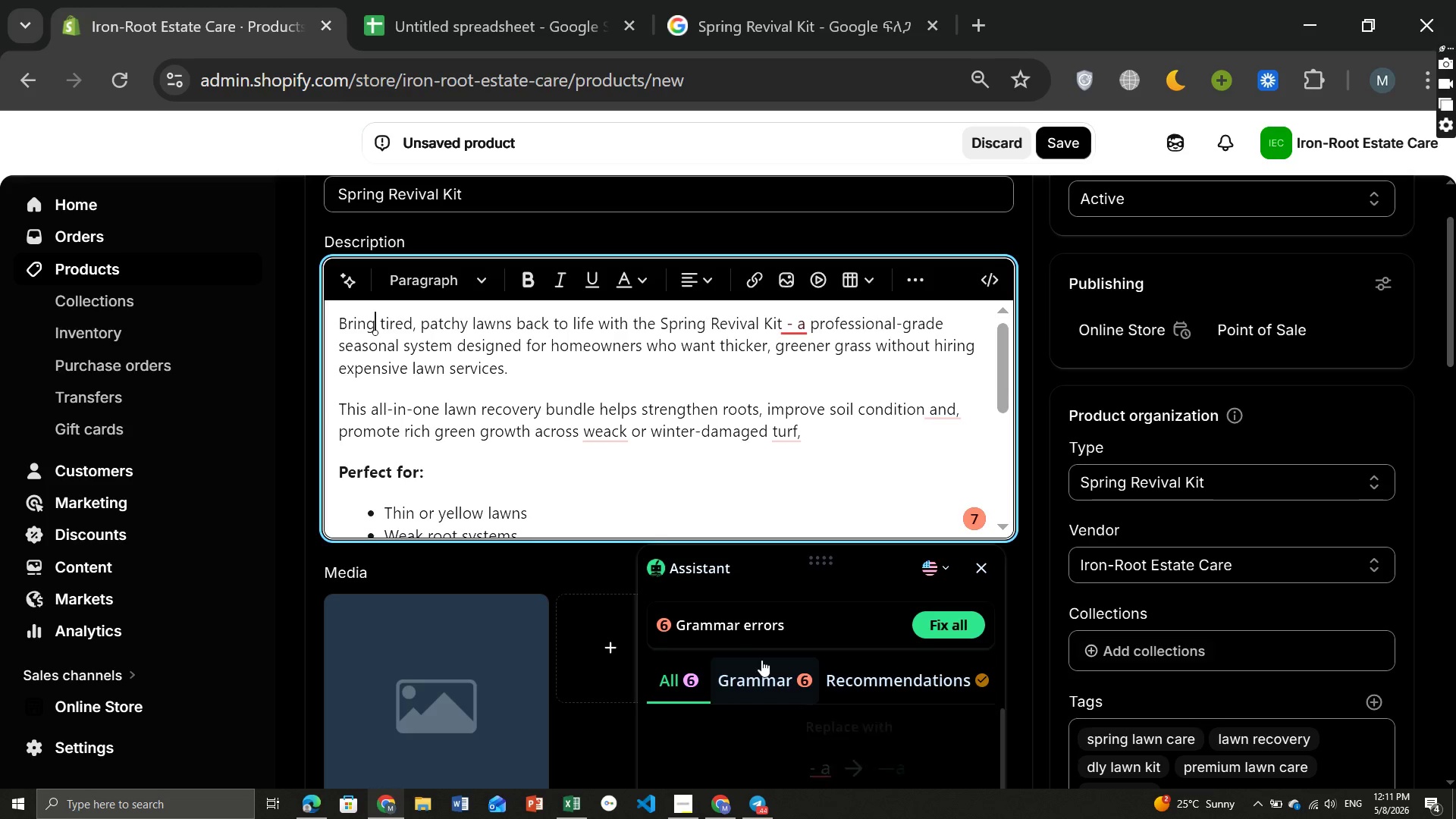 
mouse_move([752, 747])
 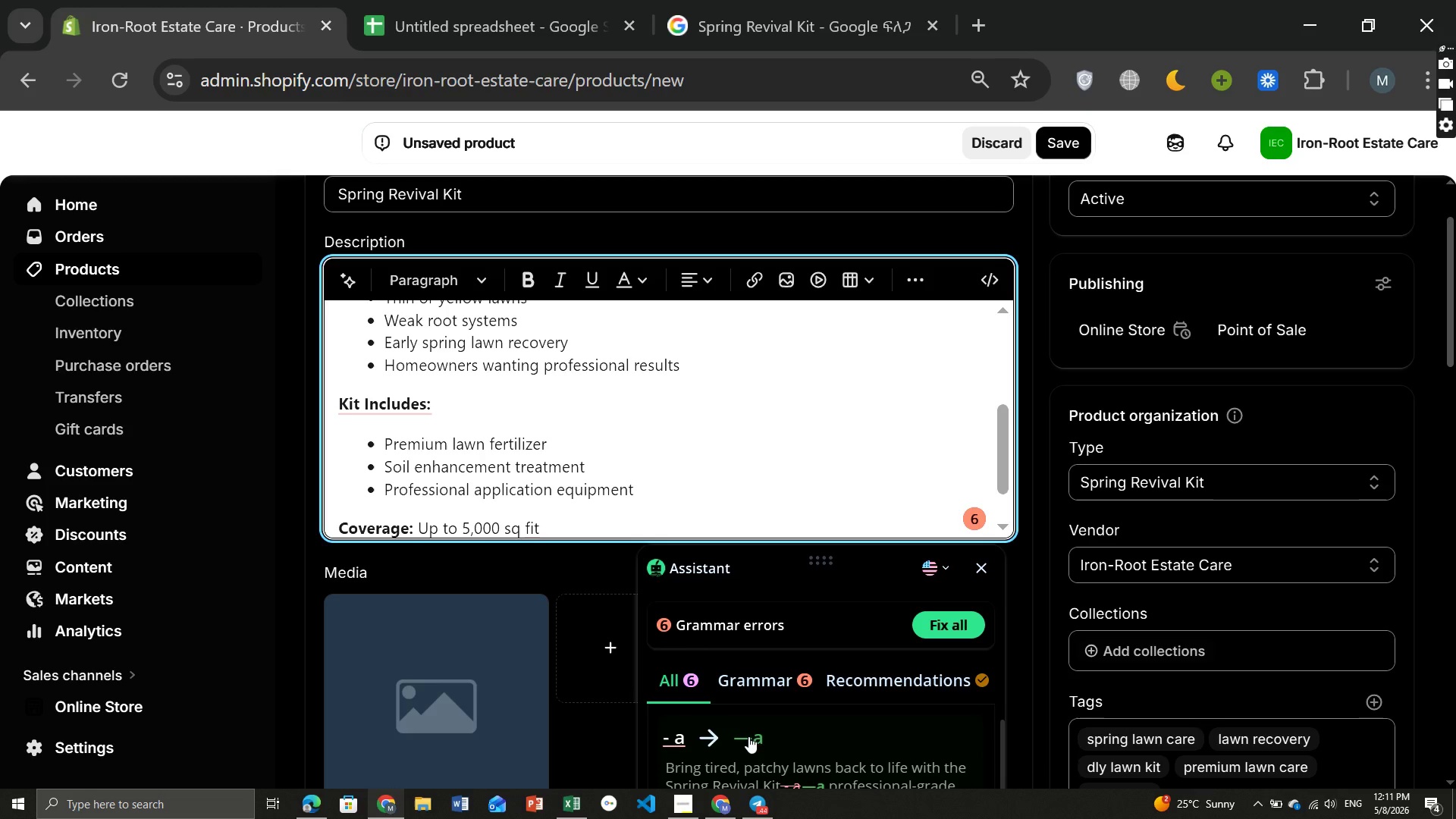 
left_click([748, 736])
 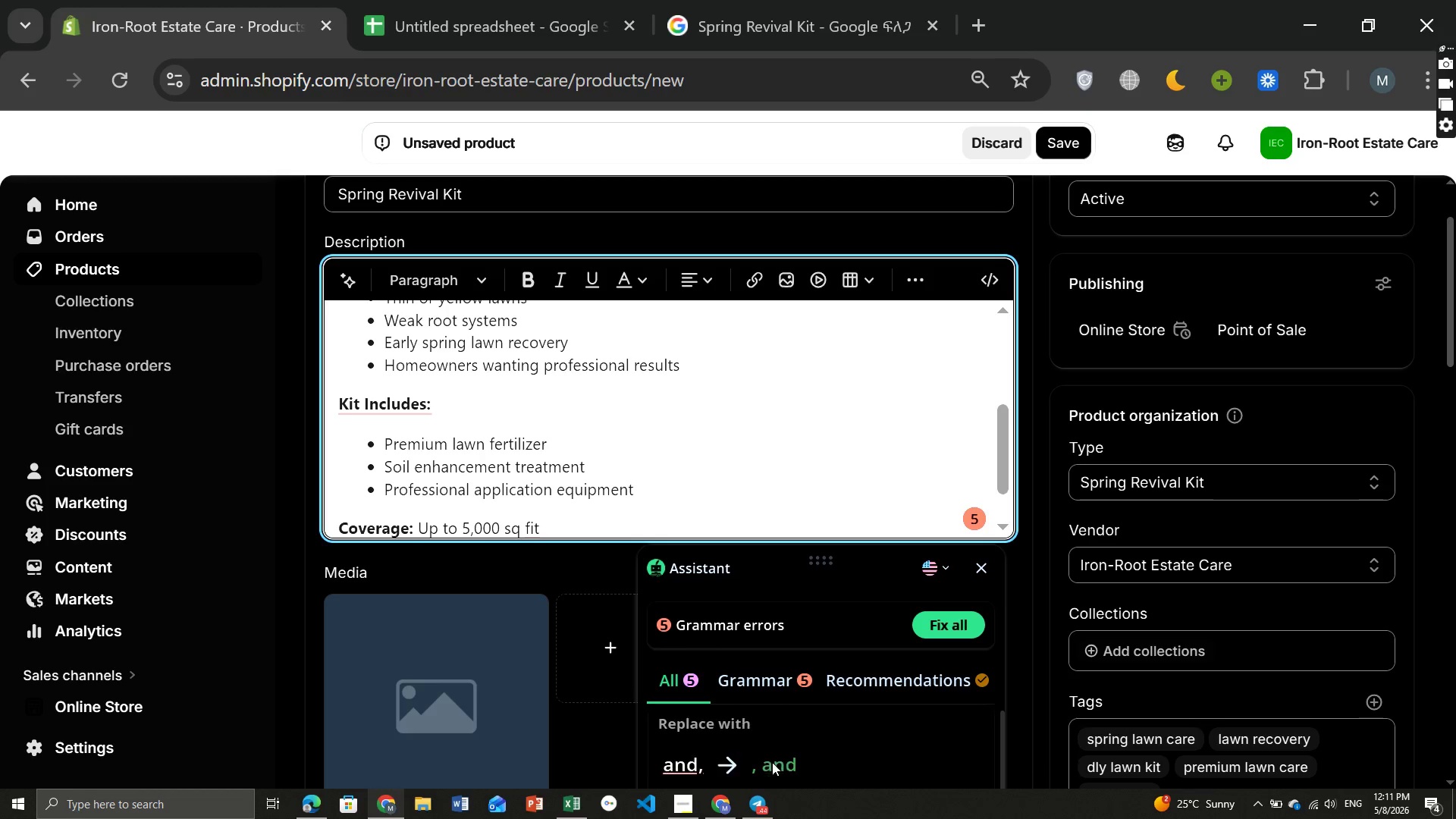 
left_click([772, 762])
 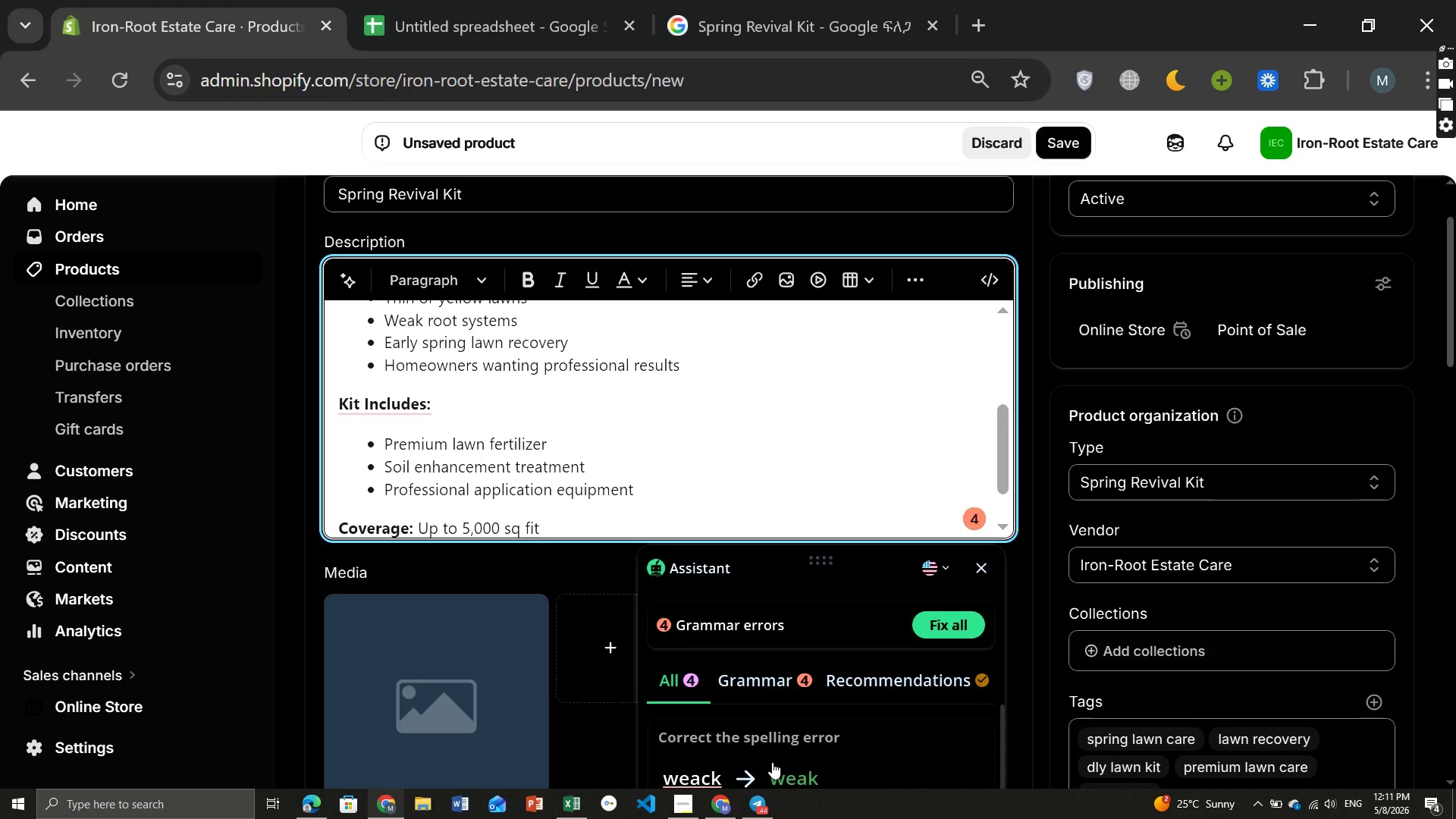 
left_click([781, 776])
 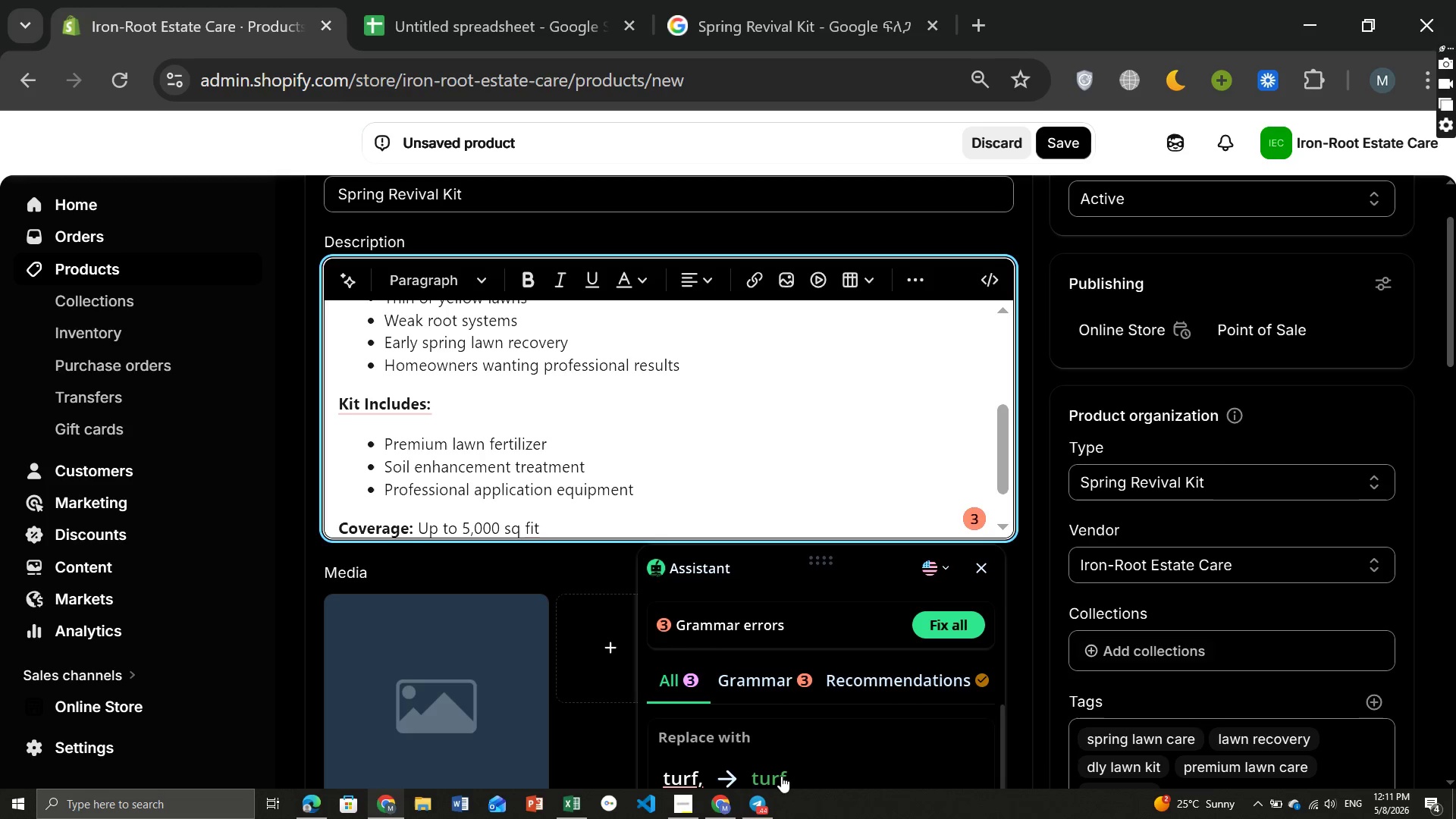 
left_click([781, 776])
 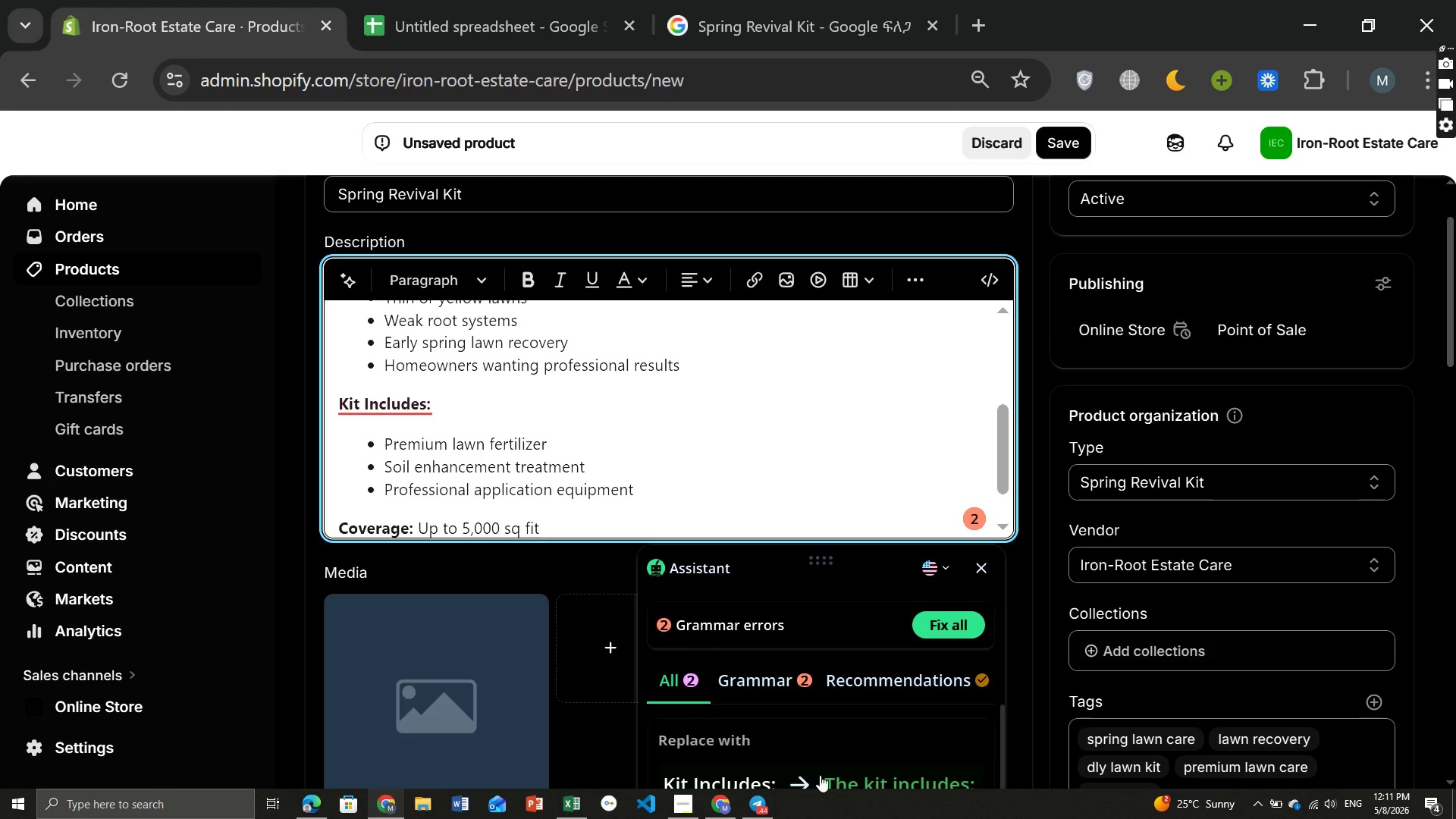 
left_click([853, 780])
 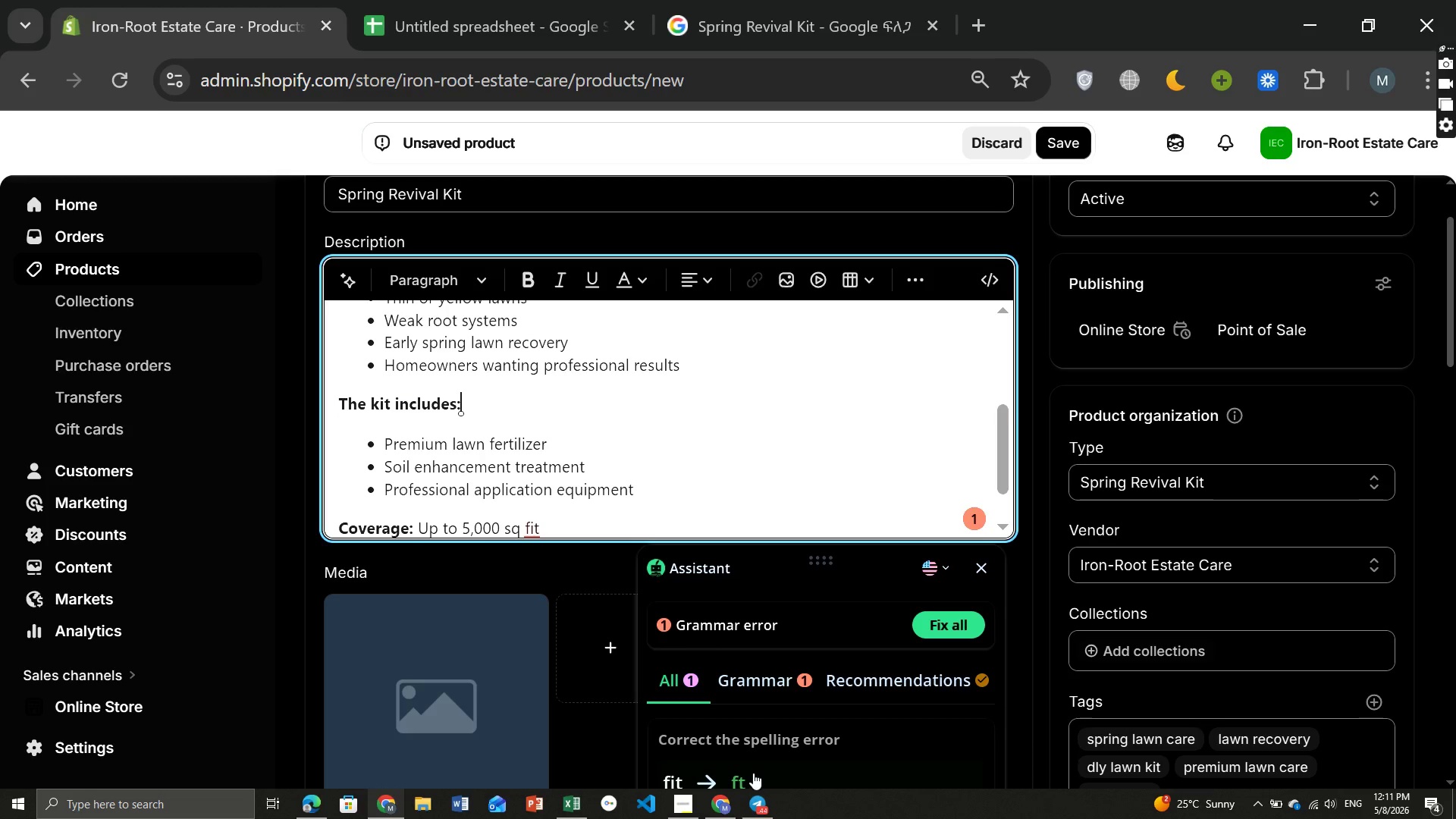 
left_click([744, 774])
 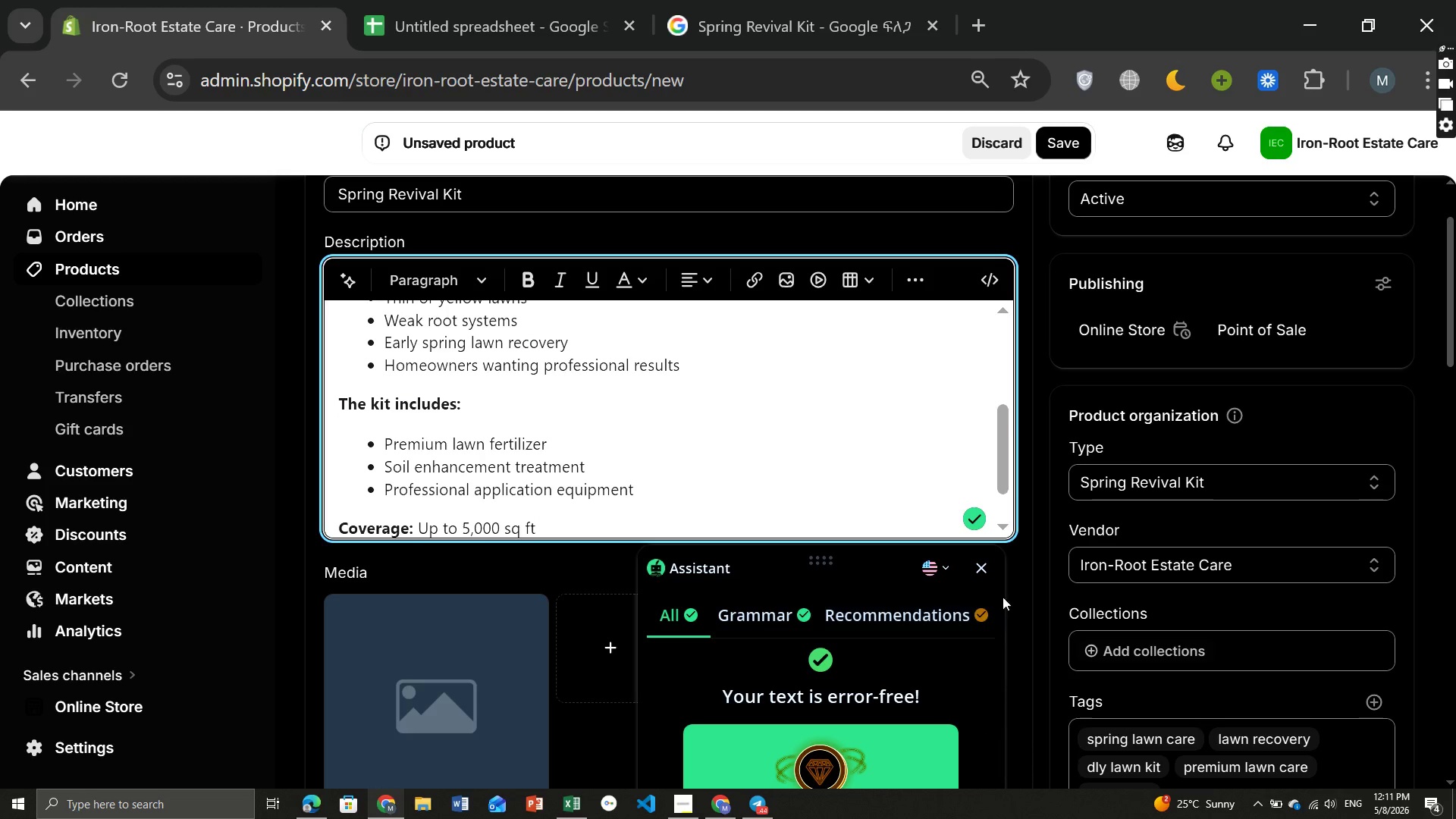 
left_click([981, 565])
 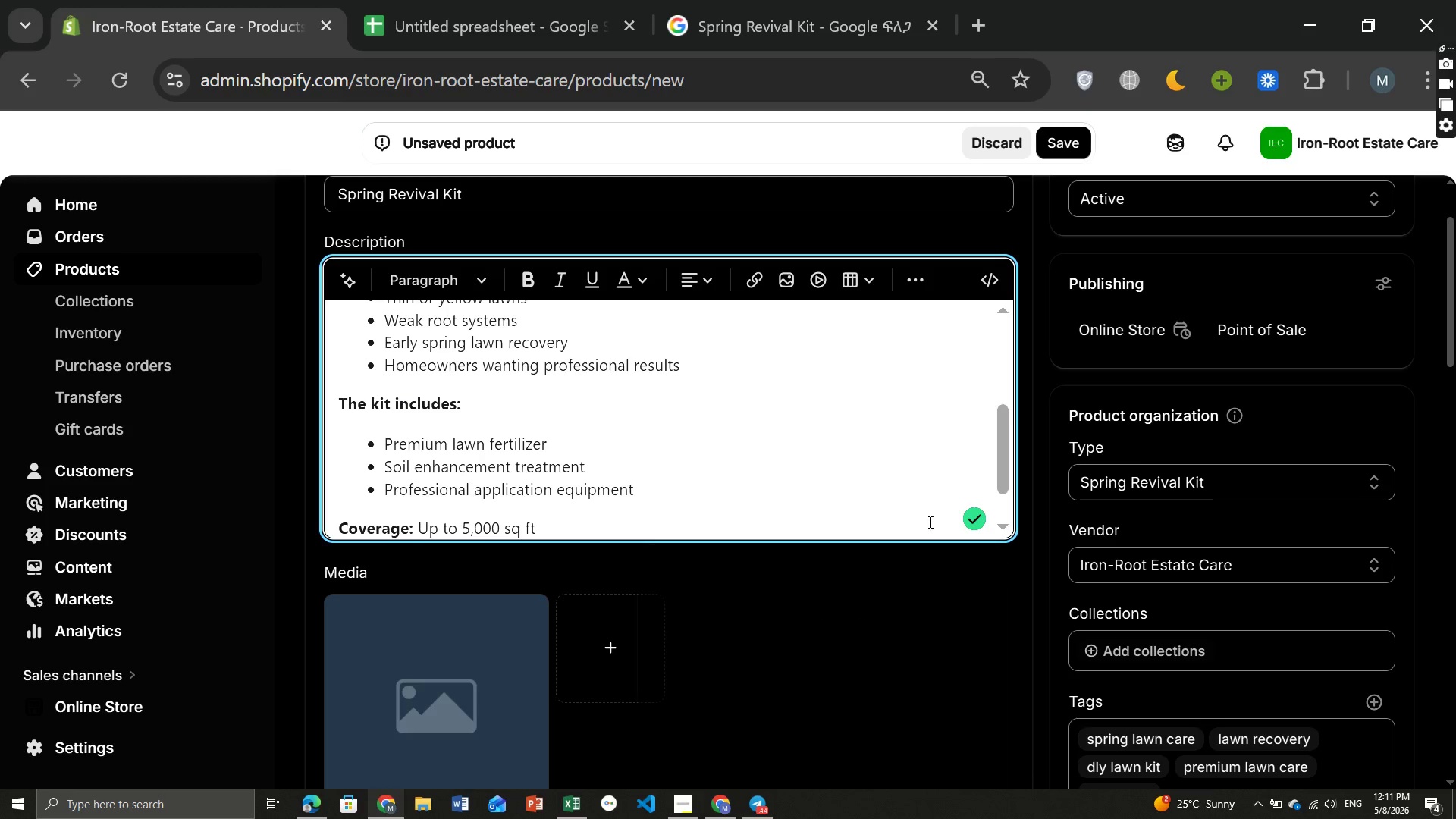 
mouse_move([866, 420])
 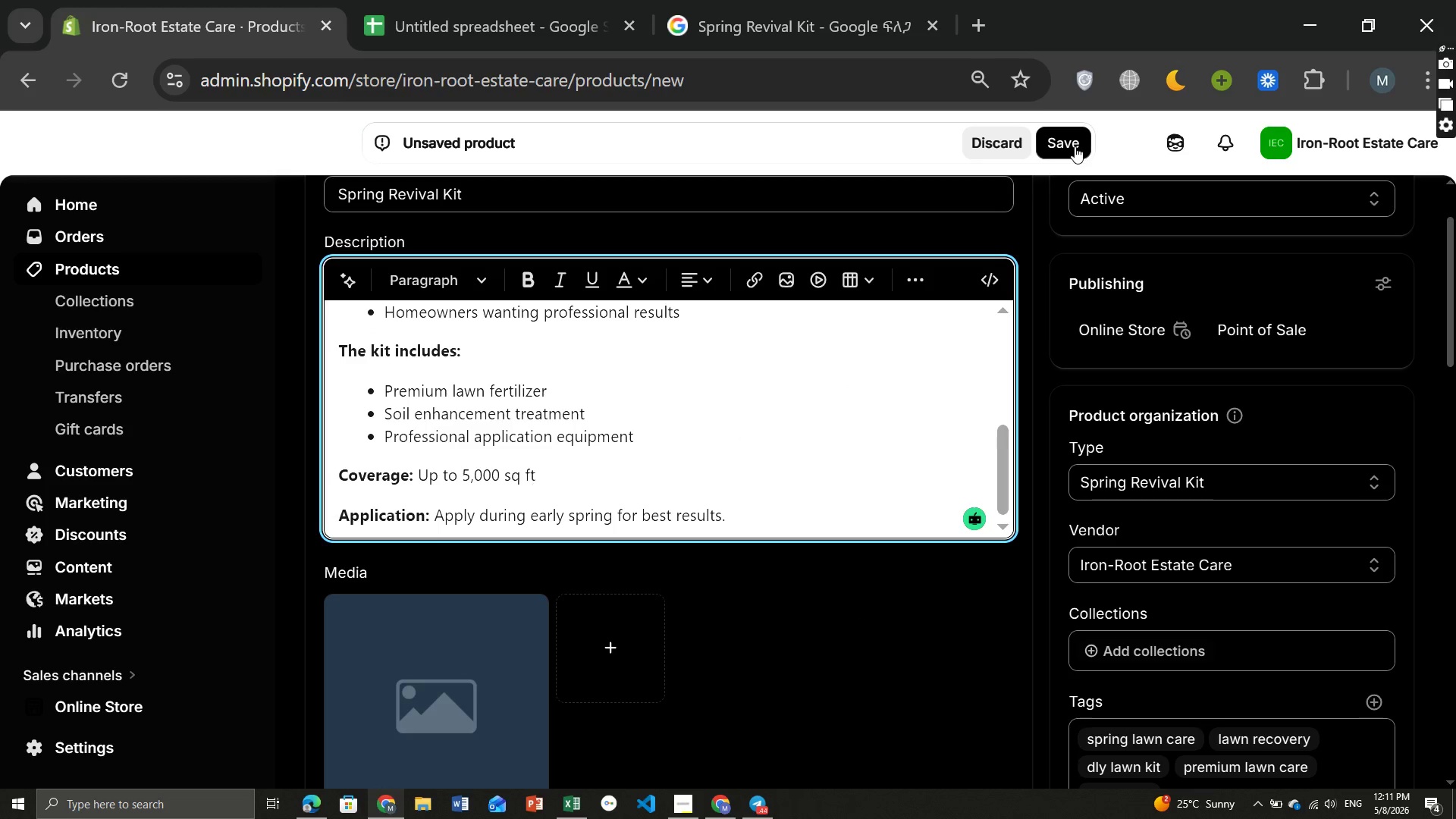 
left_click([1075, 146])
 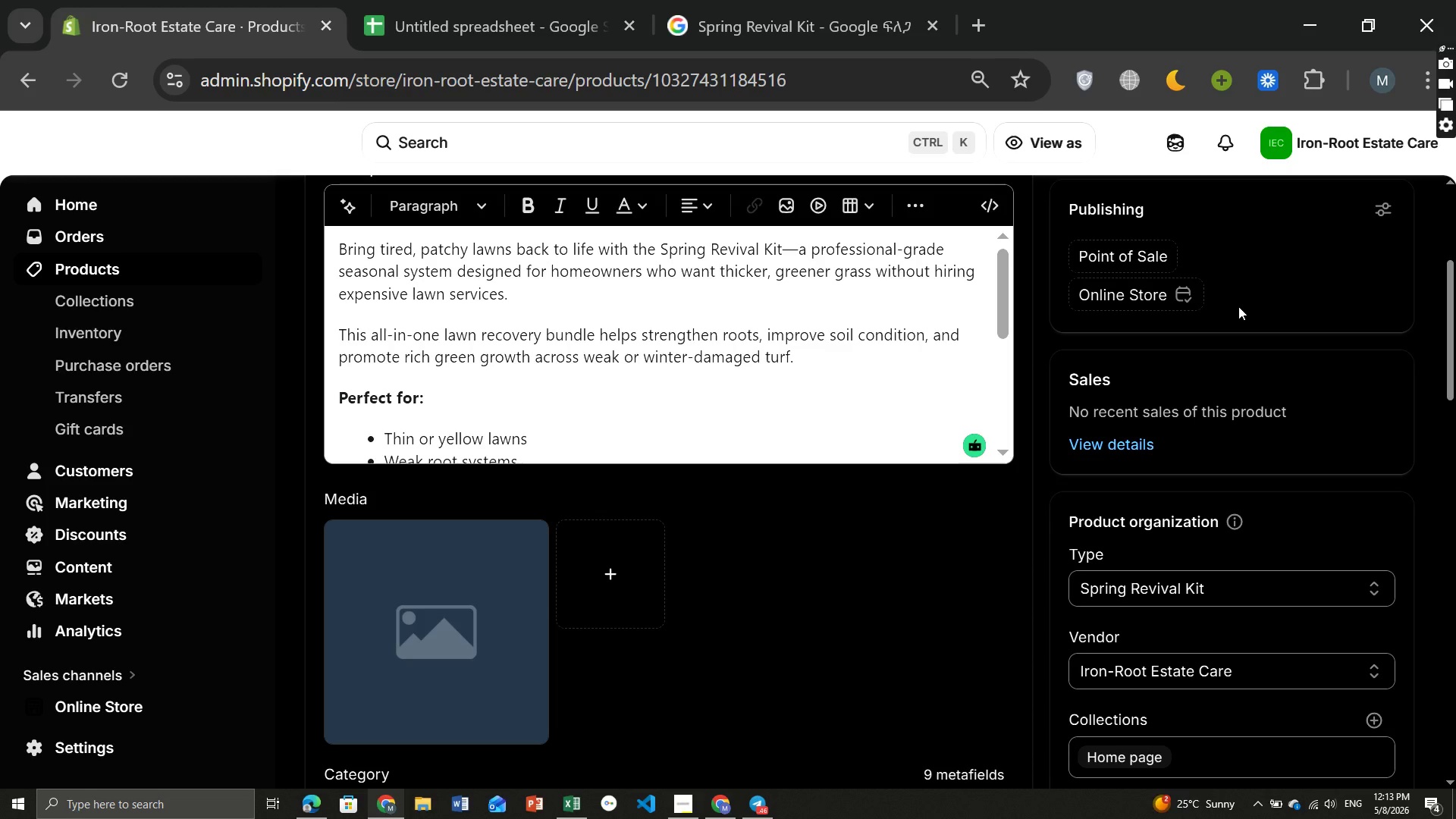 
wait(97.73)
 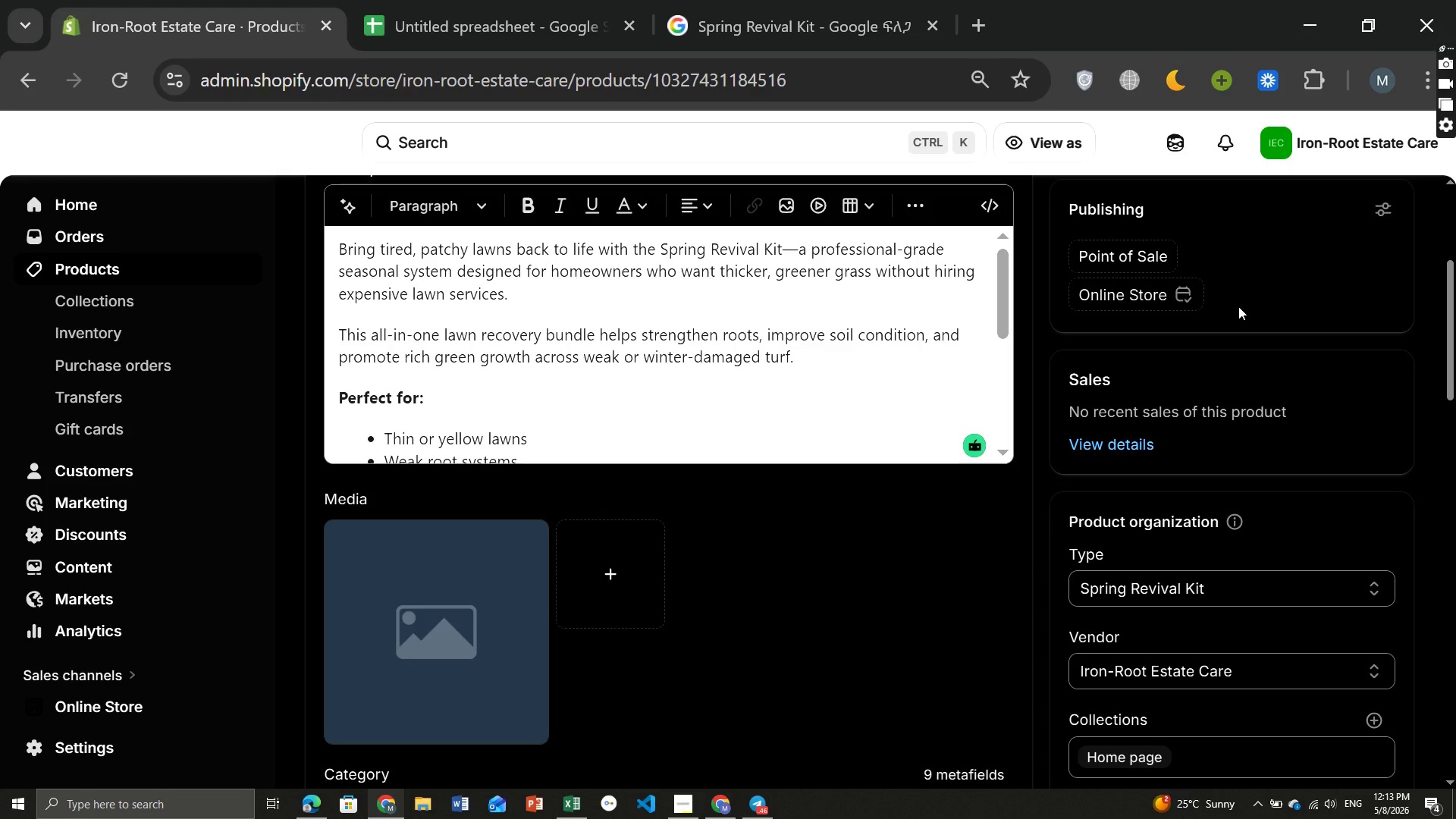 
left_click([996, 498])
 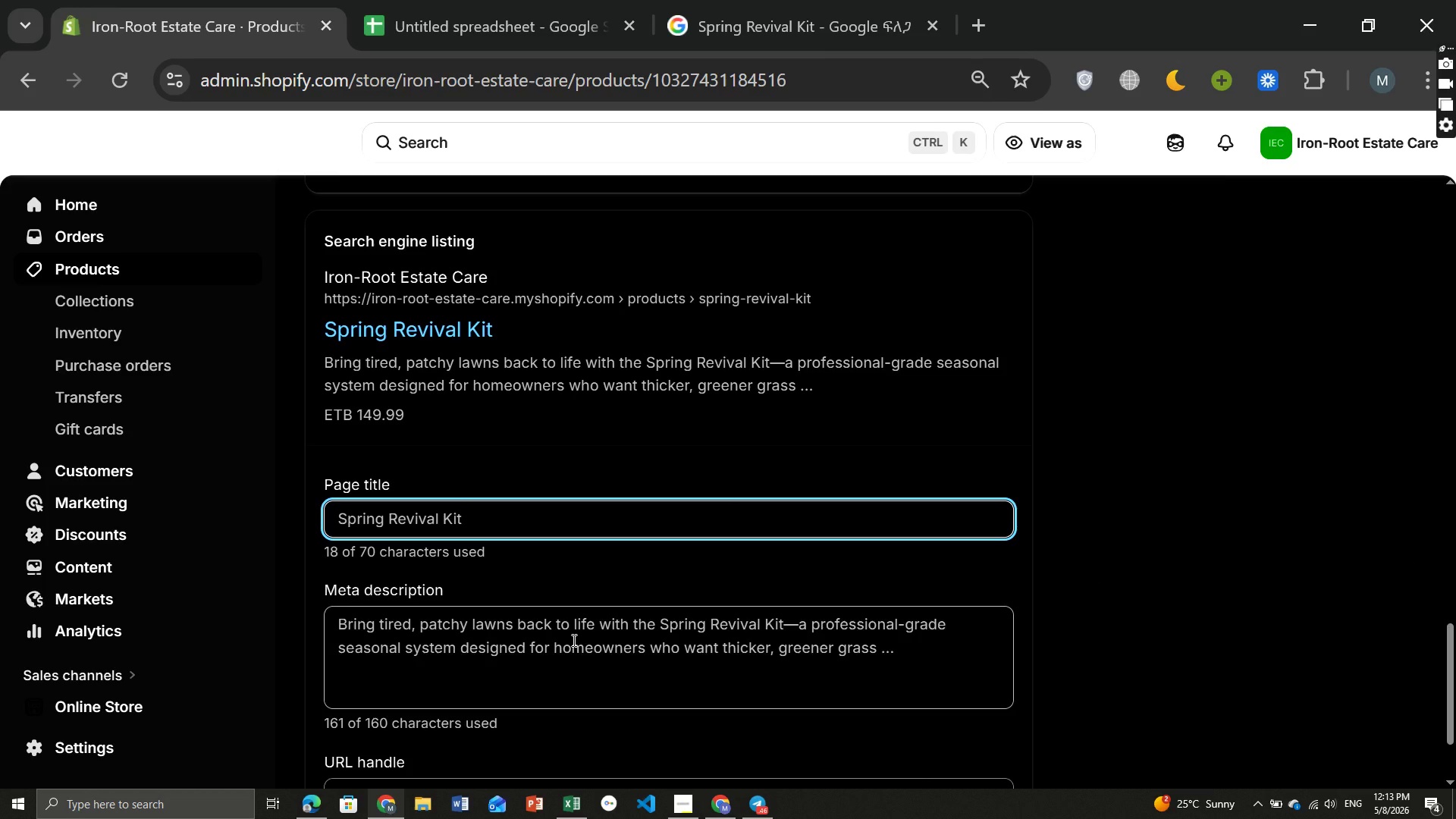 
wait(14.67)
 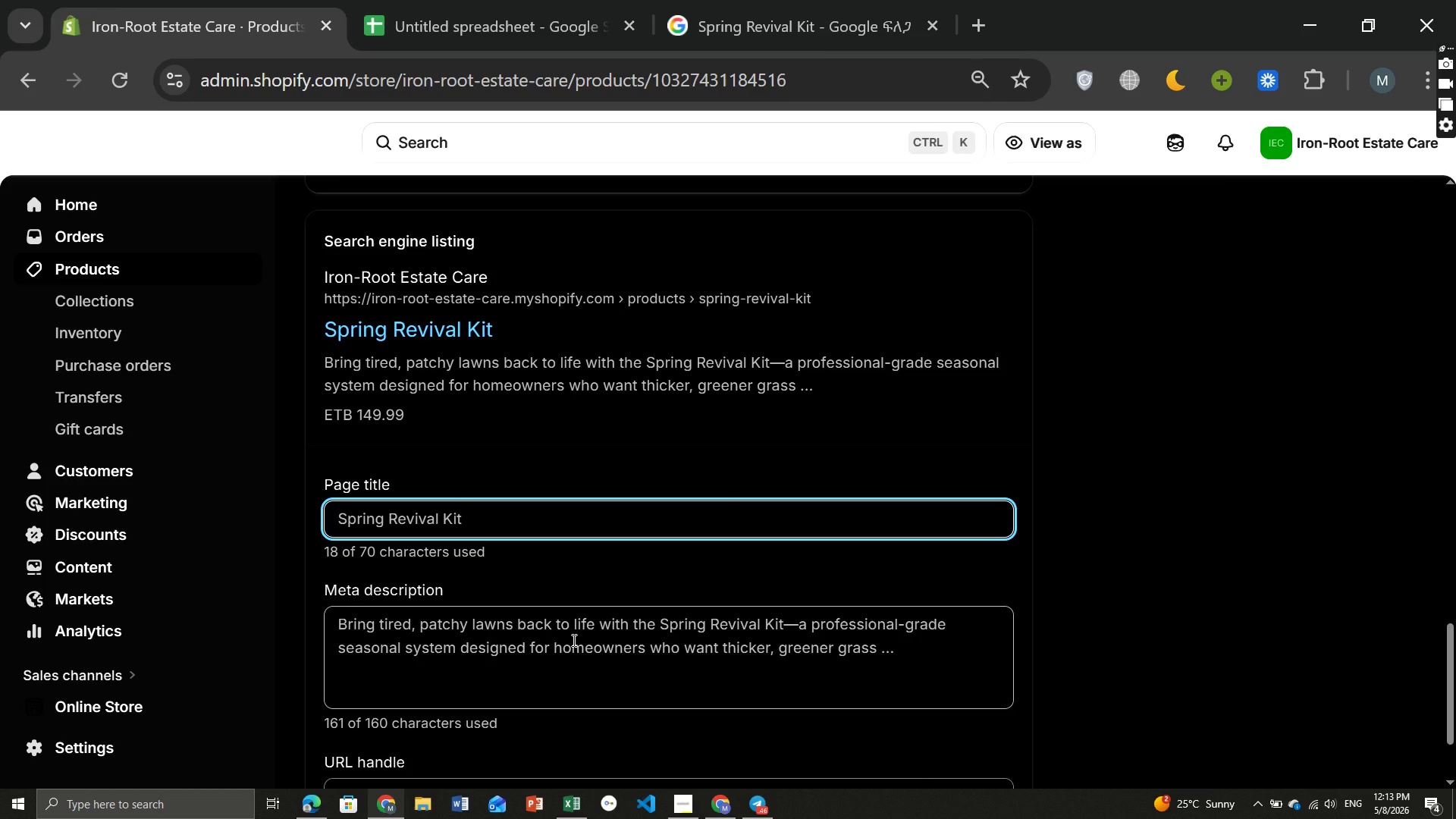 
left_click([485, 523])
 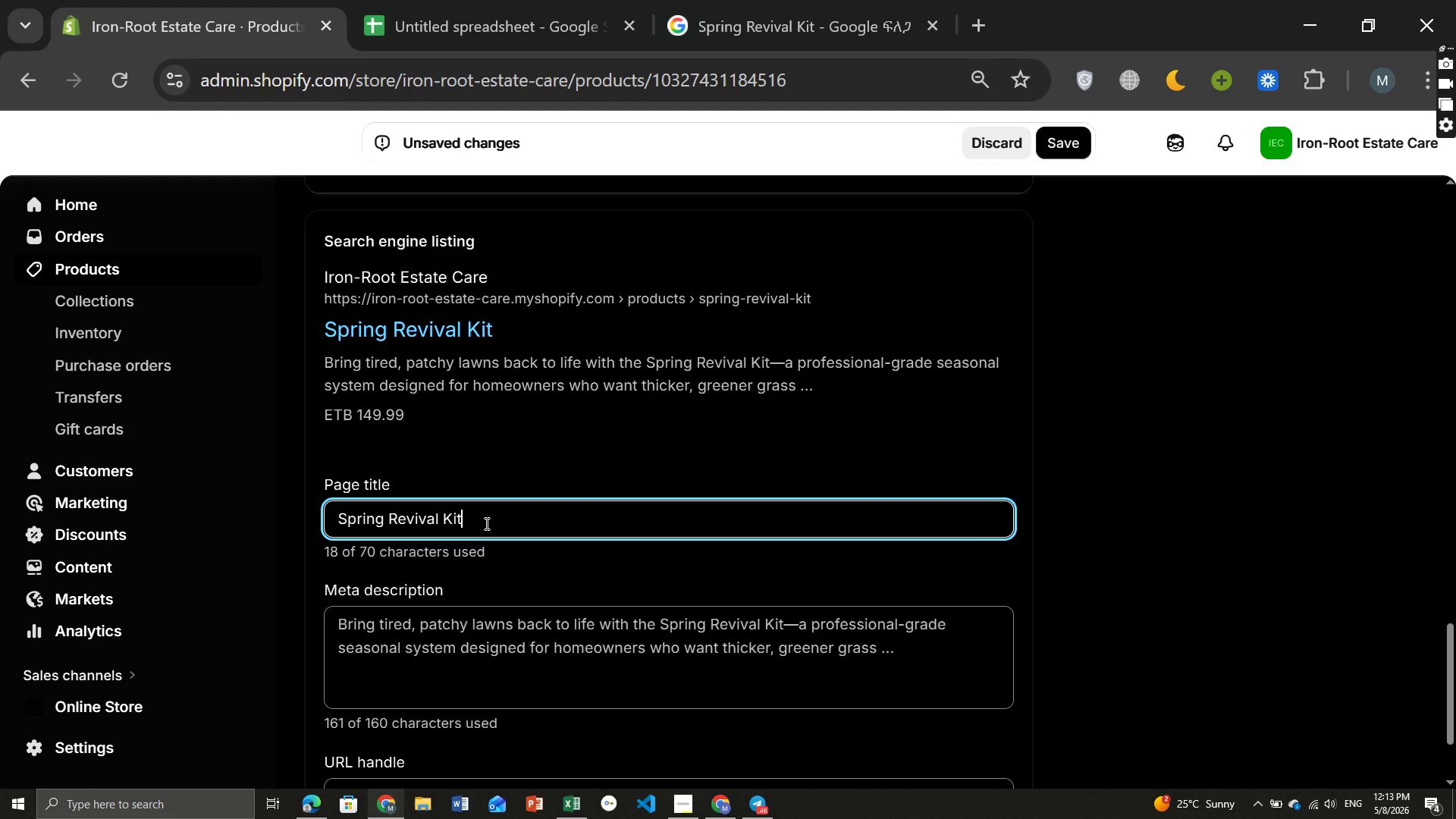 
hold_key(key=Backspace, duration=0.55)
 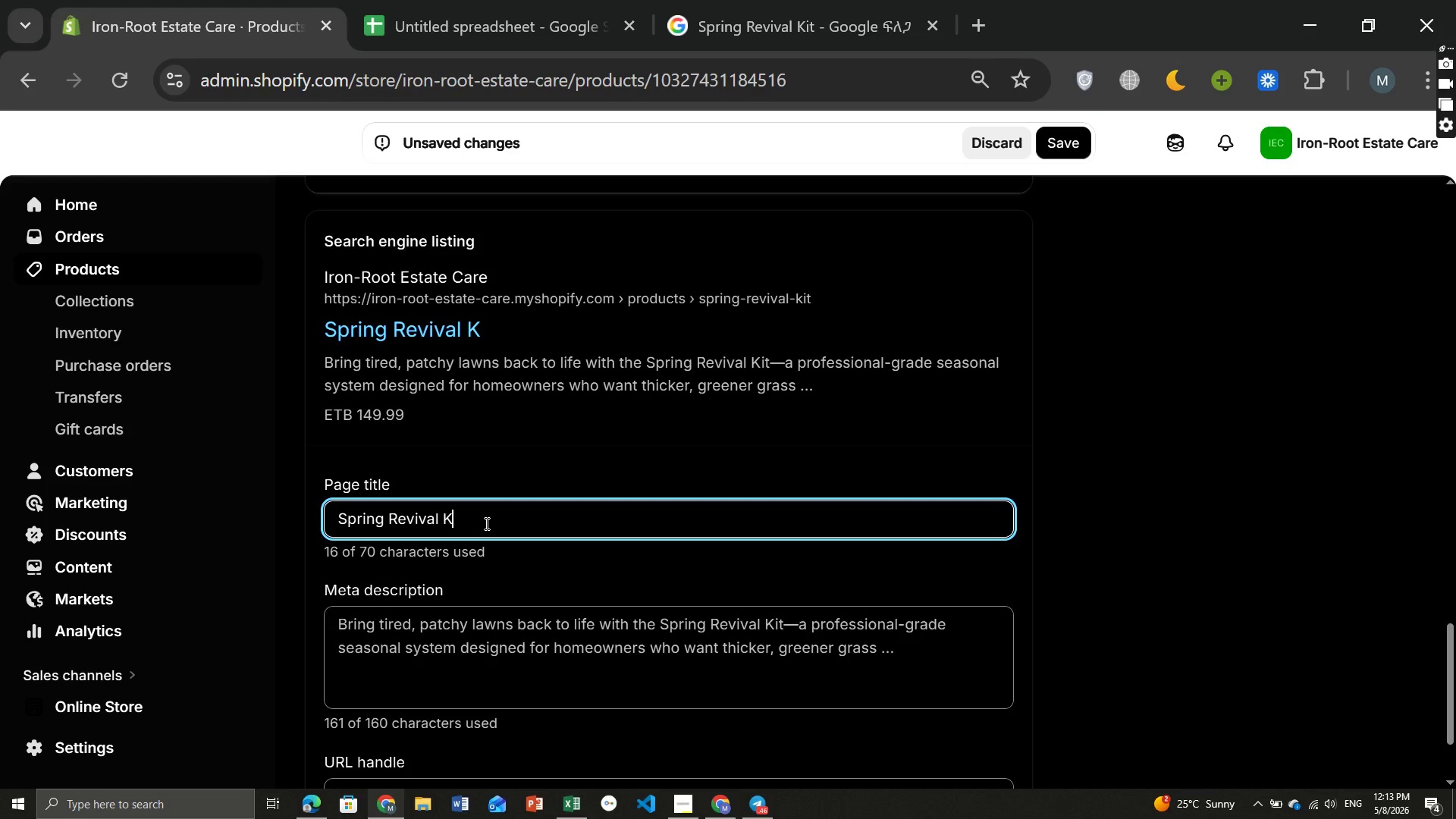 
key(Backspace)
type(Lawn Care Kit [Break] O)
key(Backspace)
type(Professional DIY Lawn Recovery)
 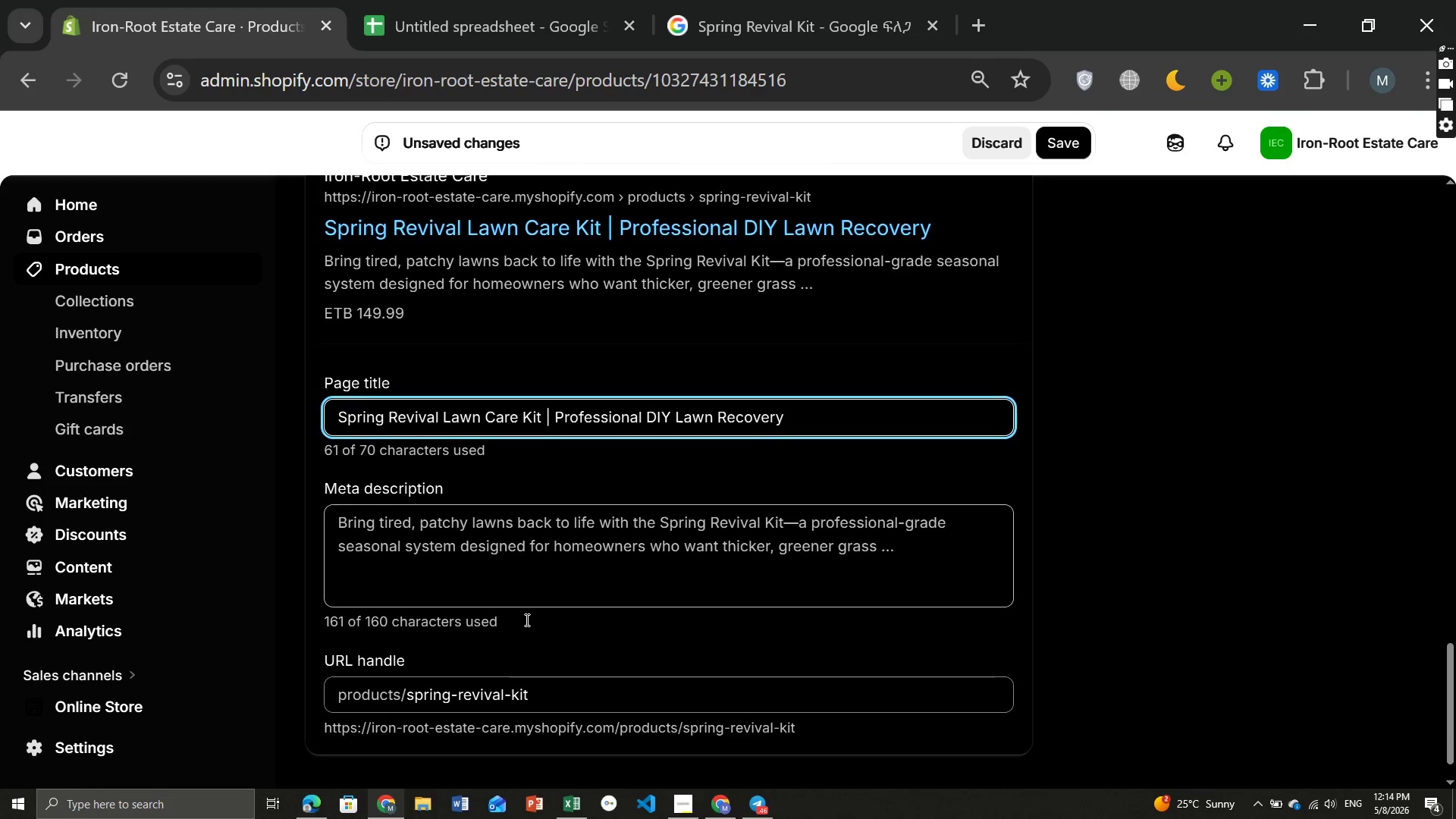 
left_click([450, 574])
 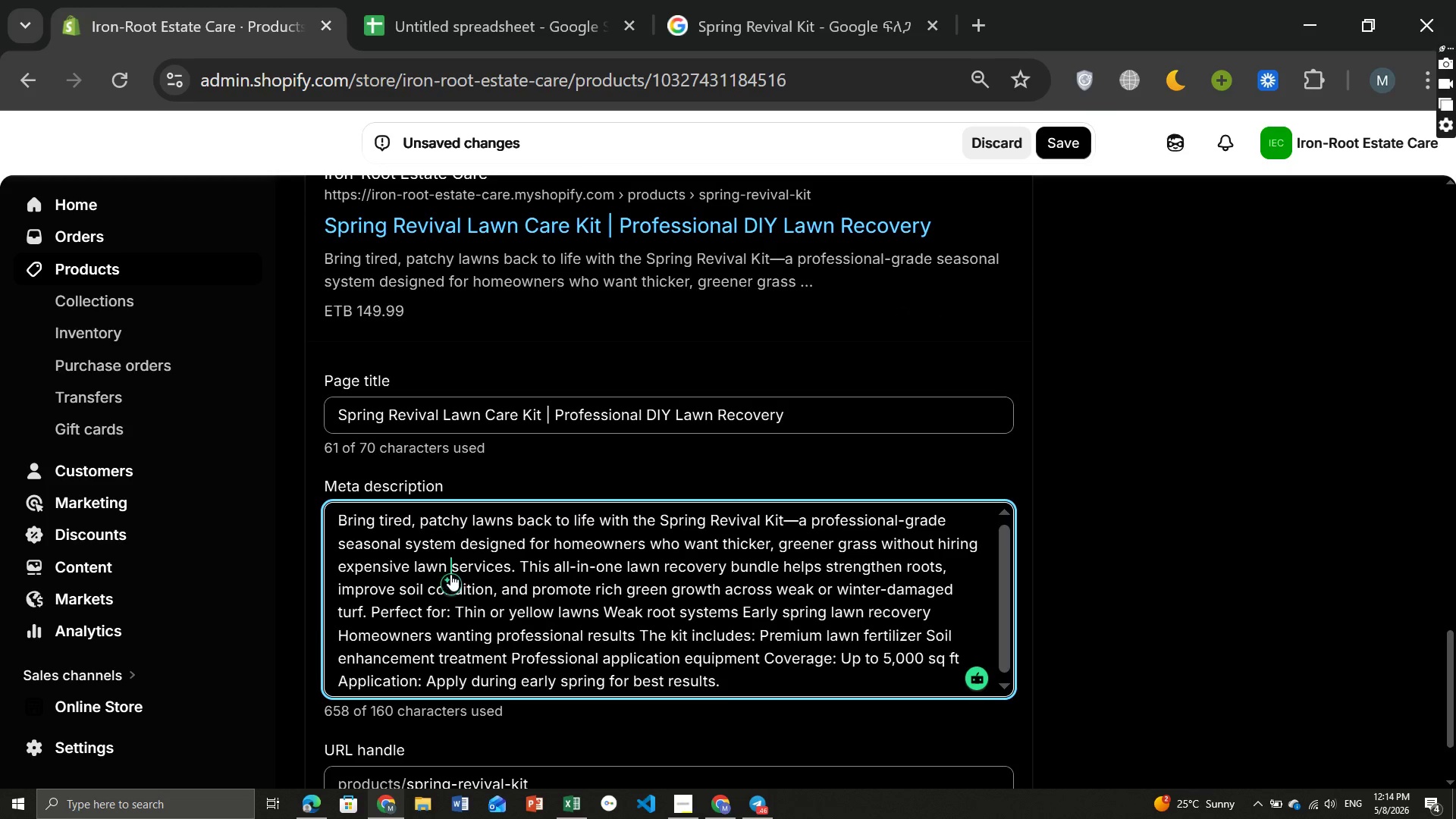 
key(Control+ControlLeft)
 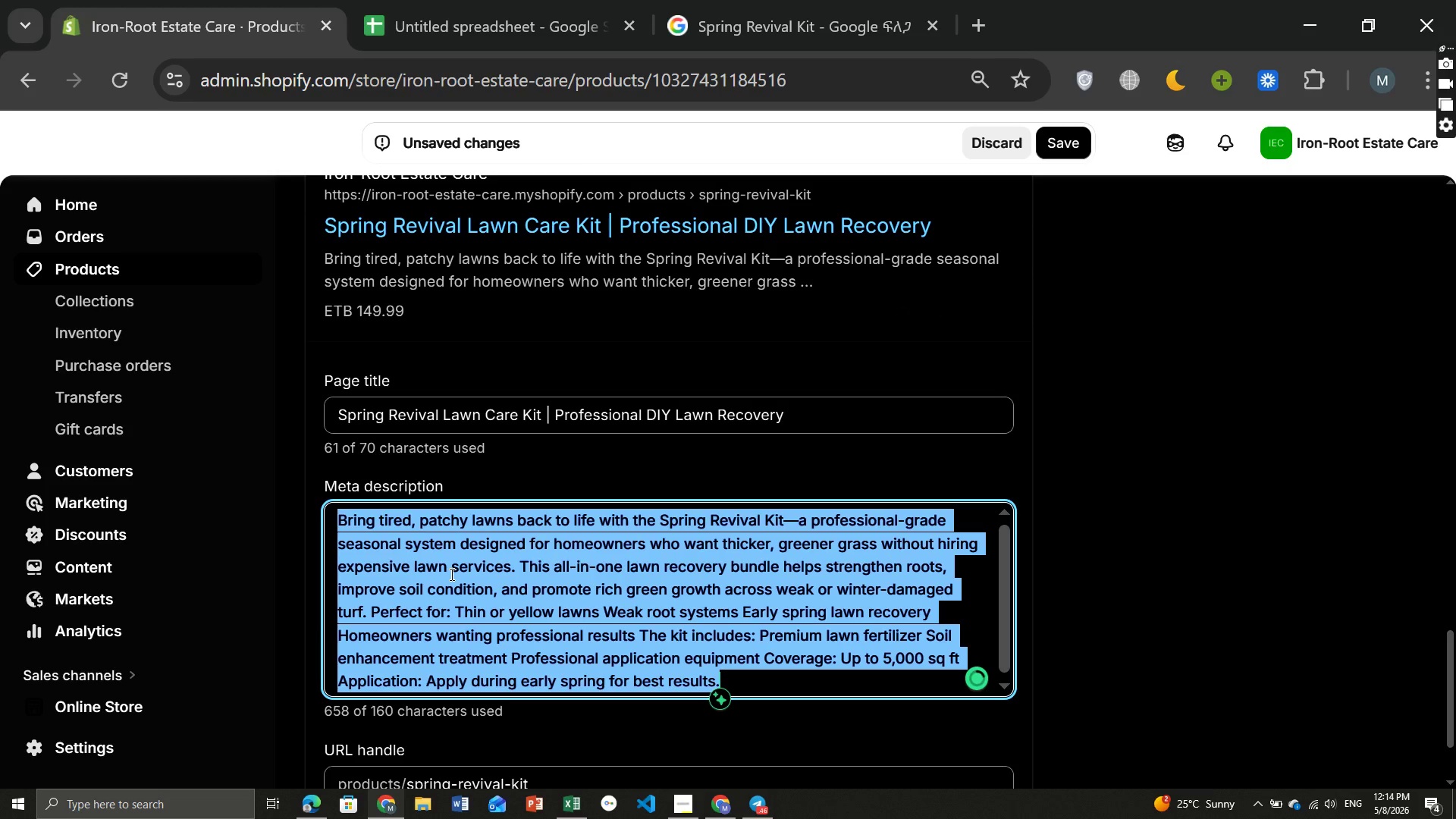 
key(Control+A)
 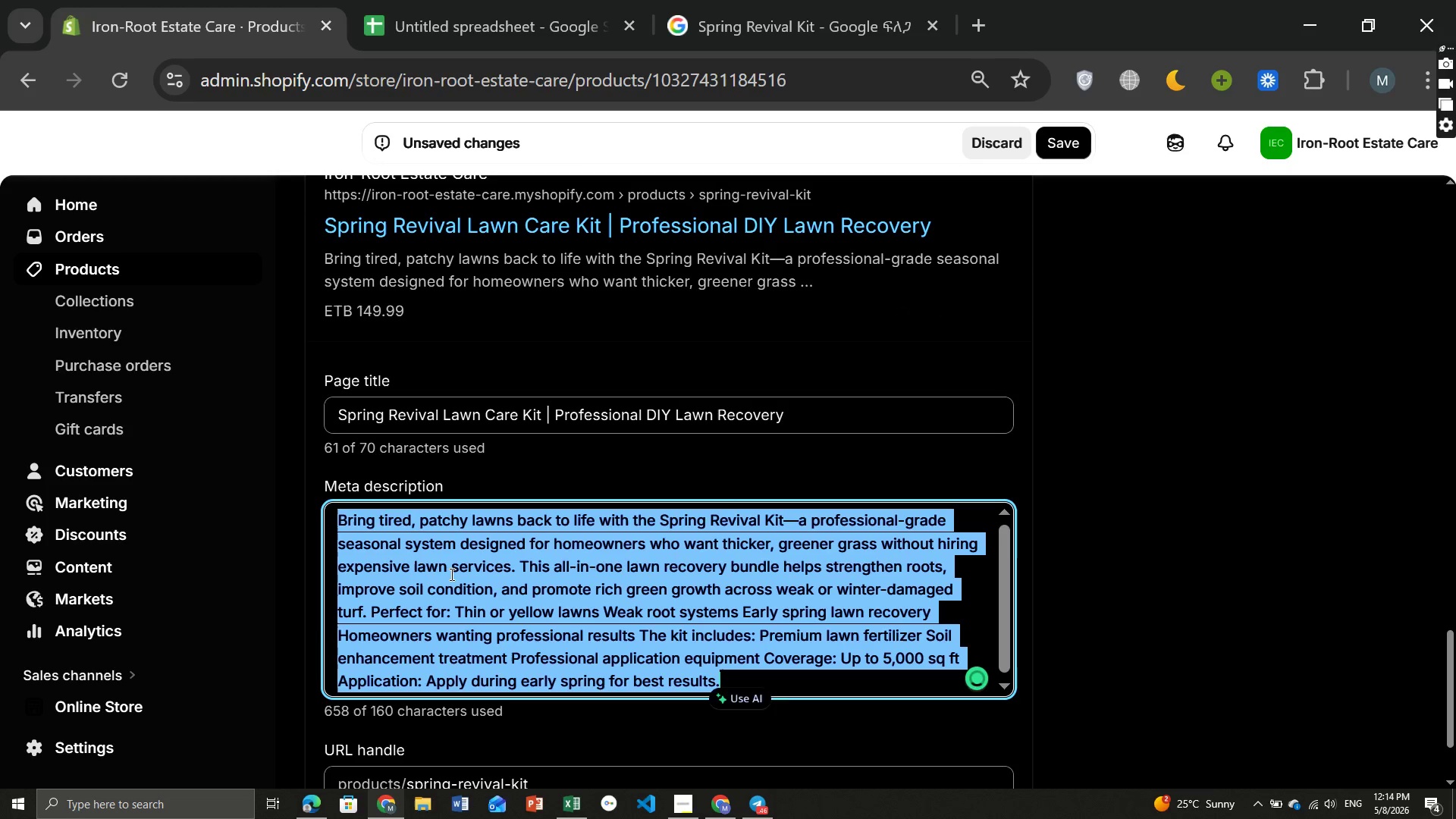 
key(Backspace)
type(Restore weak, patchy grass with the Spring Revival Kit from Iron-Root Estate Care. Profess)
key(Backspace)
type(sional-grade)
 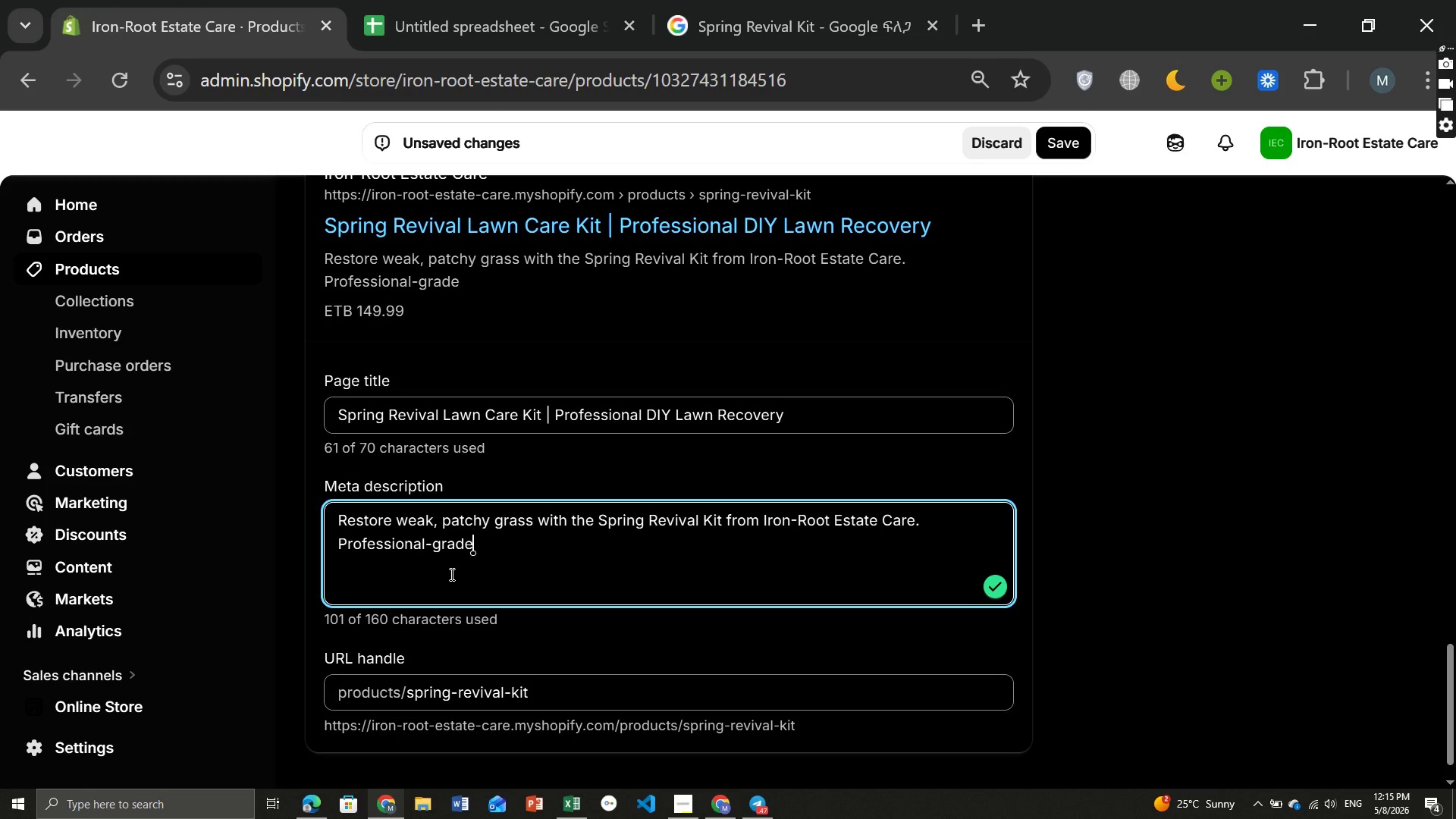 
type( DIY lawn recovery system for greener, healthier turf.)
 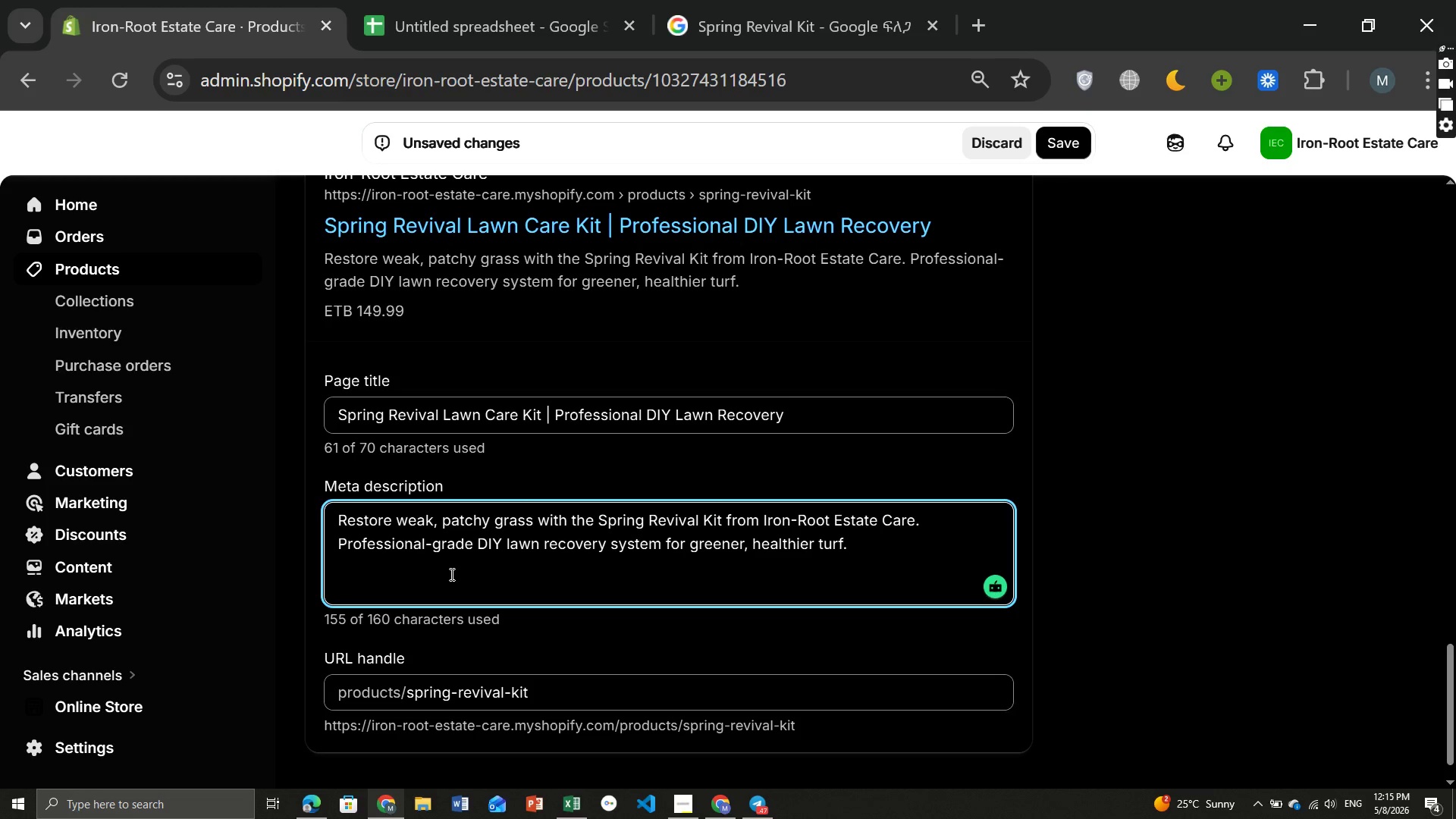 
wait(12.44)
 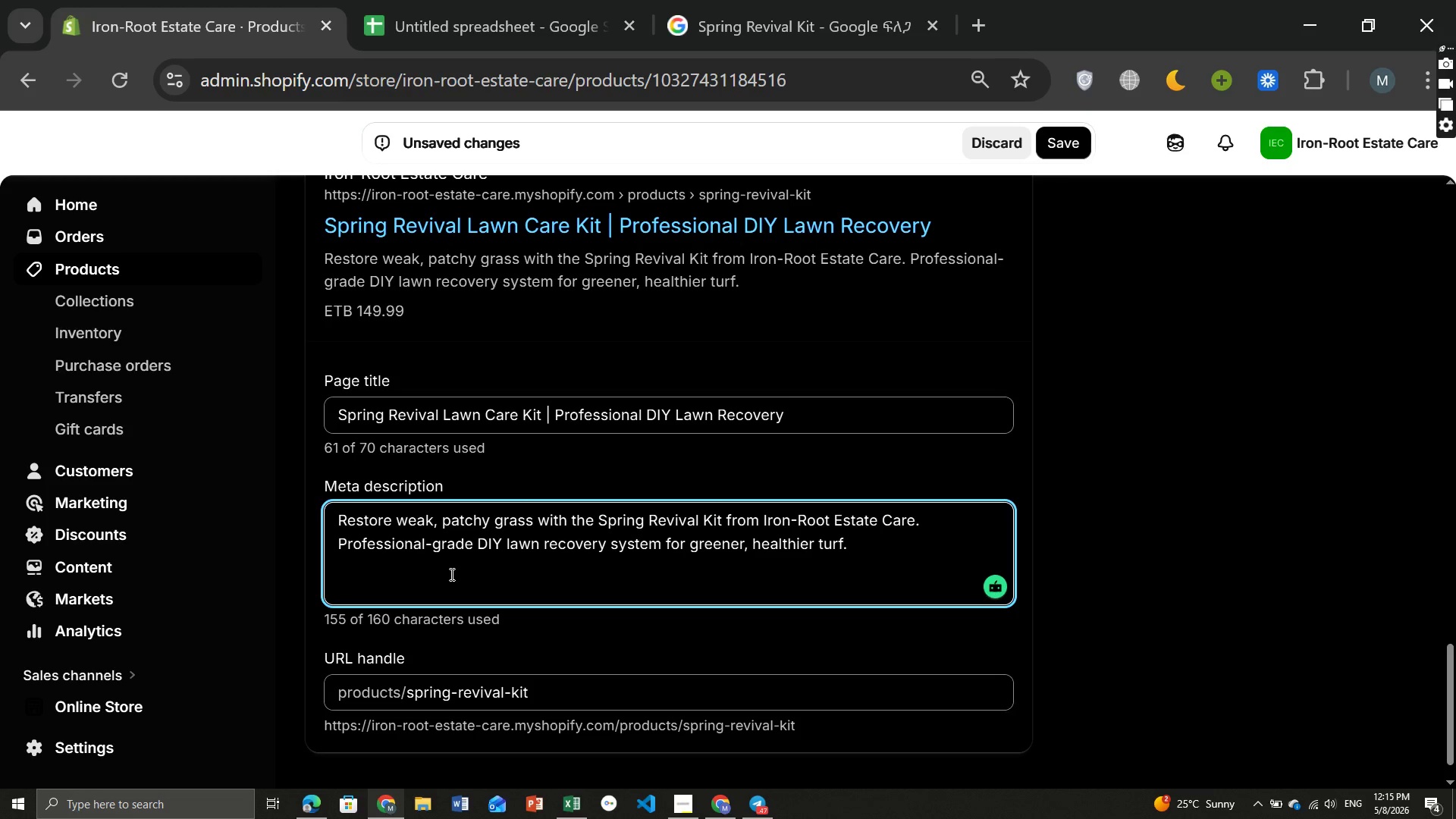 
left_click([508, 692])
 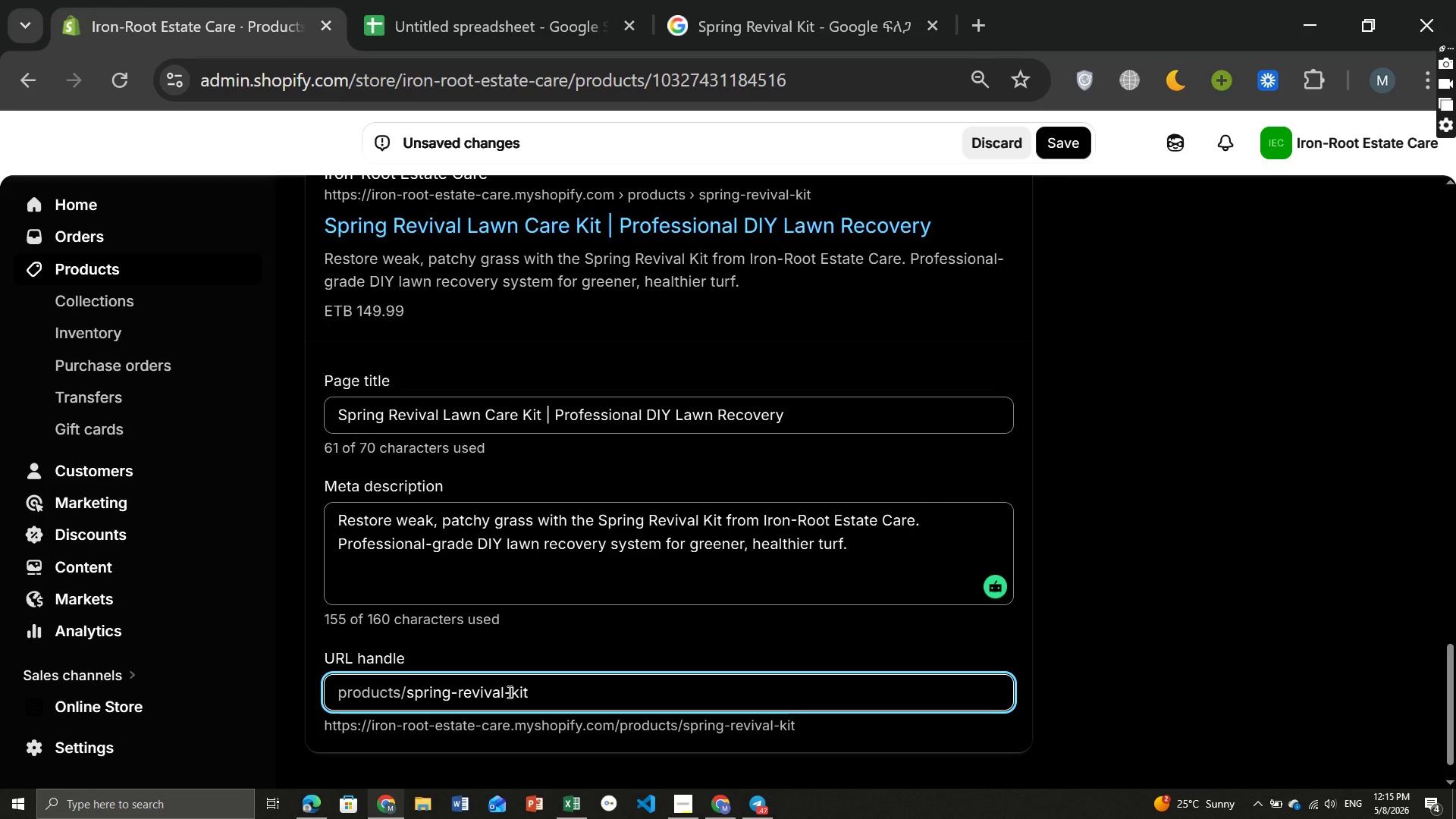 
type(lawn-care-)
 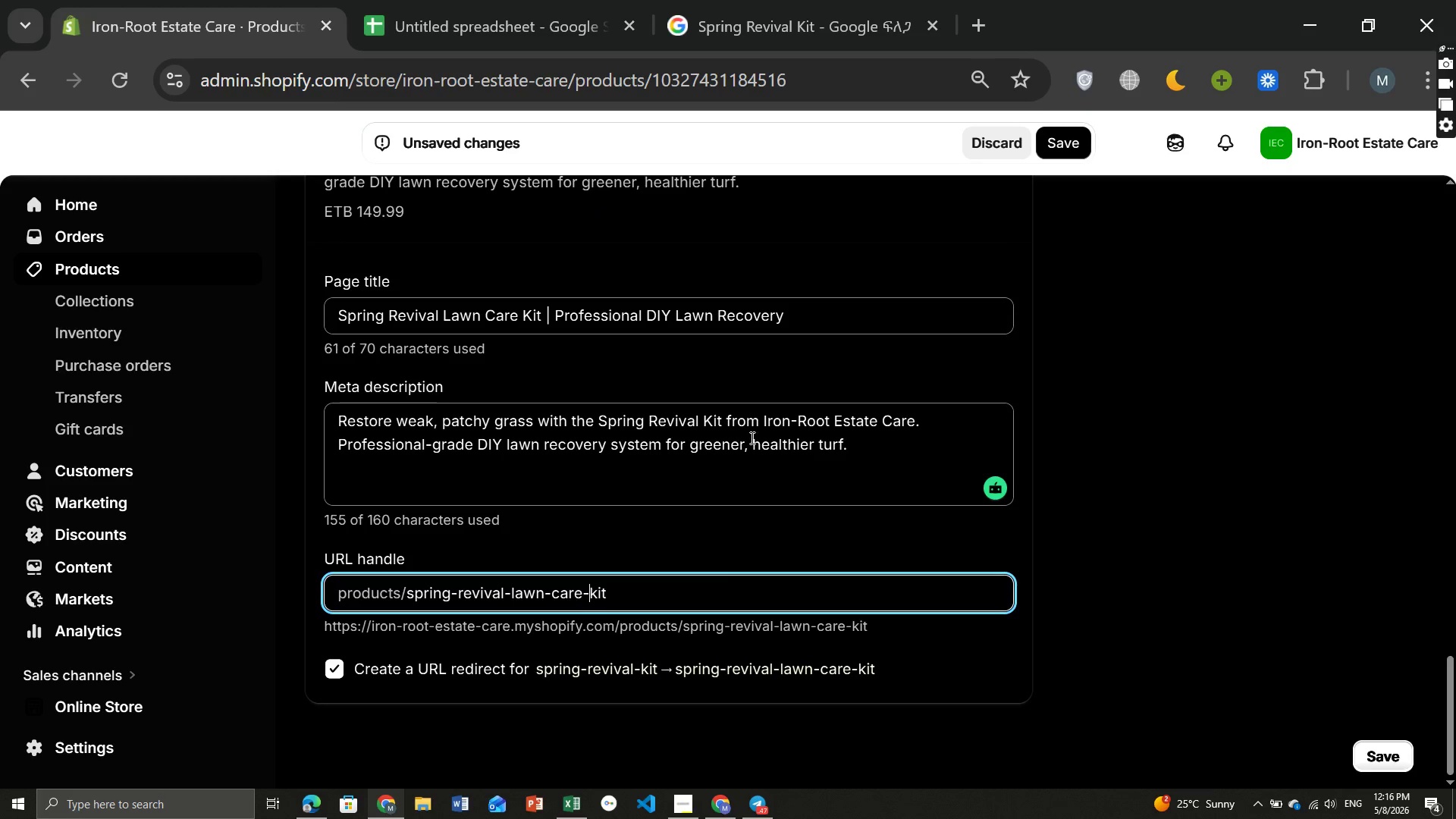 
wait(7.39)
 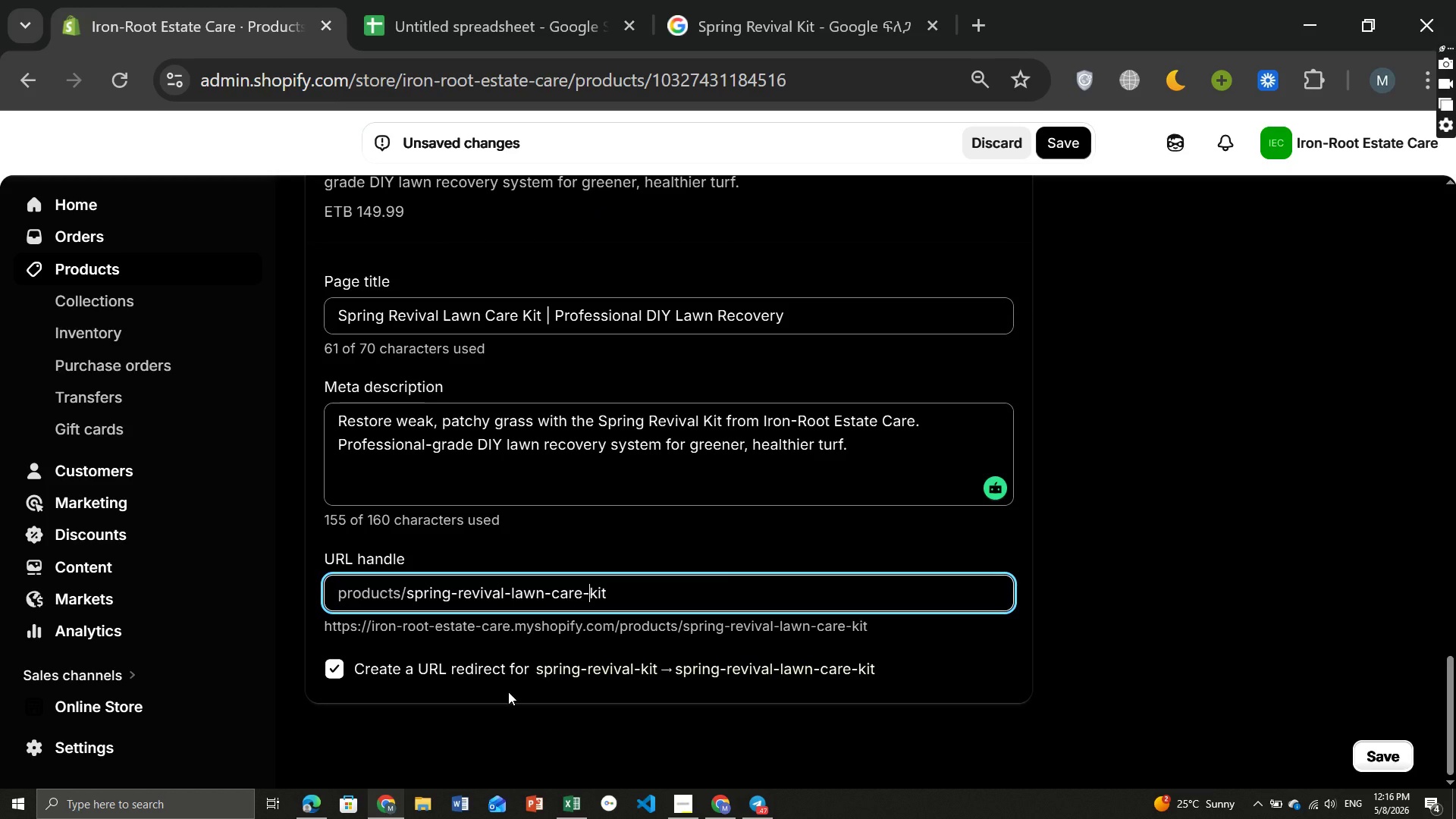 
left_click([1059, 147])
 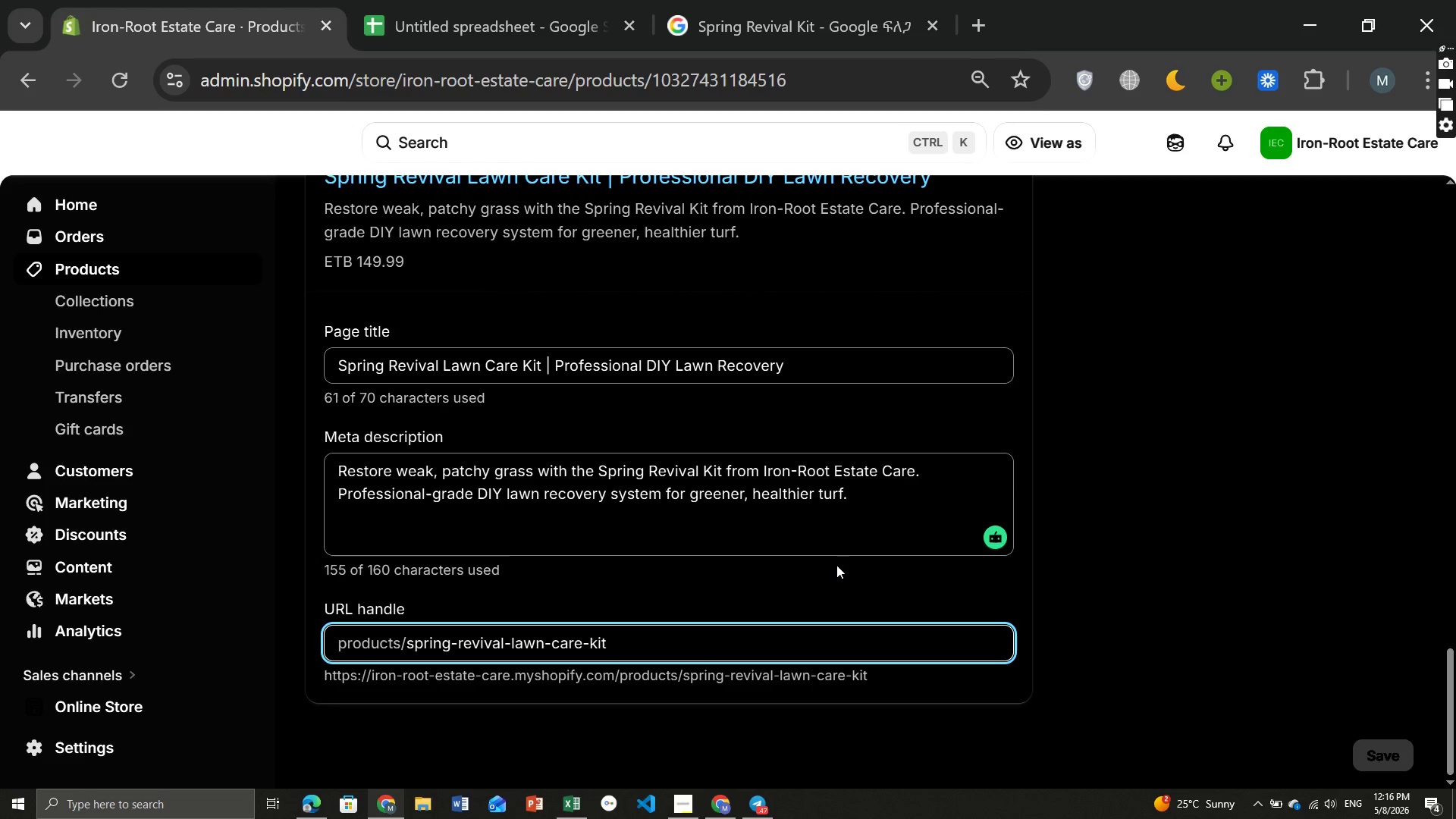 
wait(17.09)
 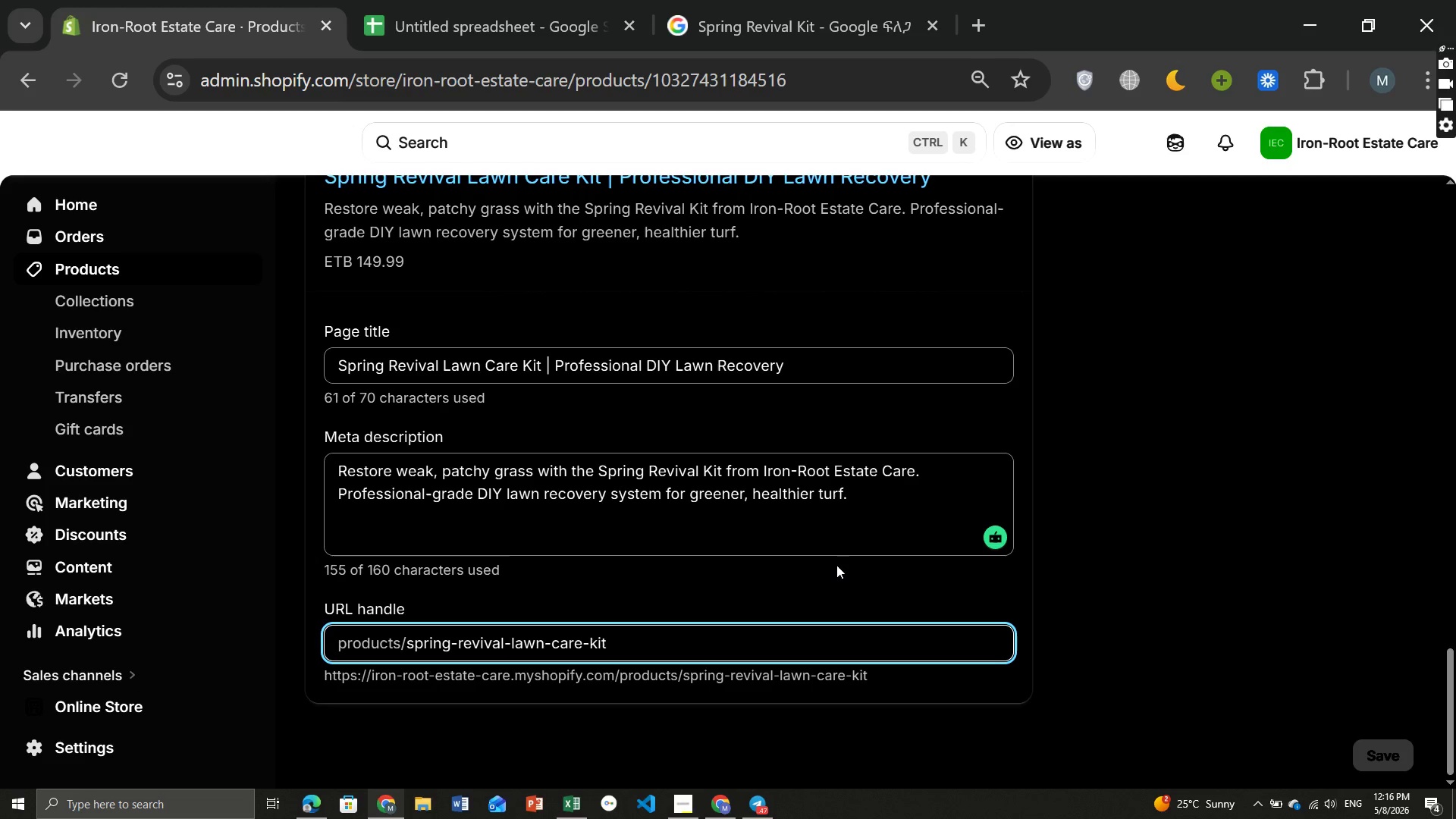 
key(Control+ControlLeft)
 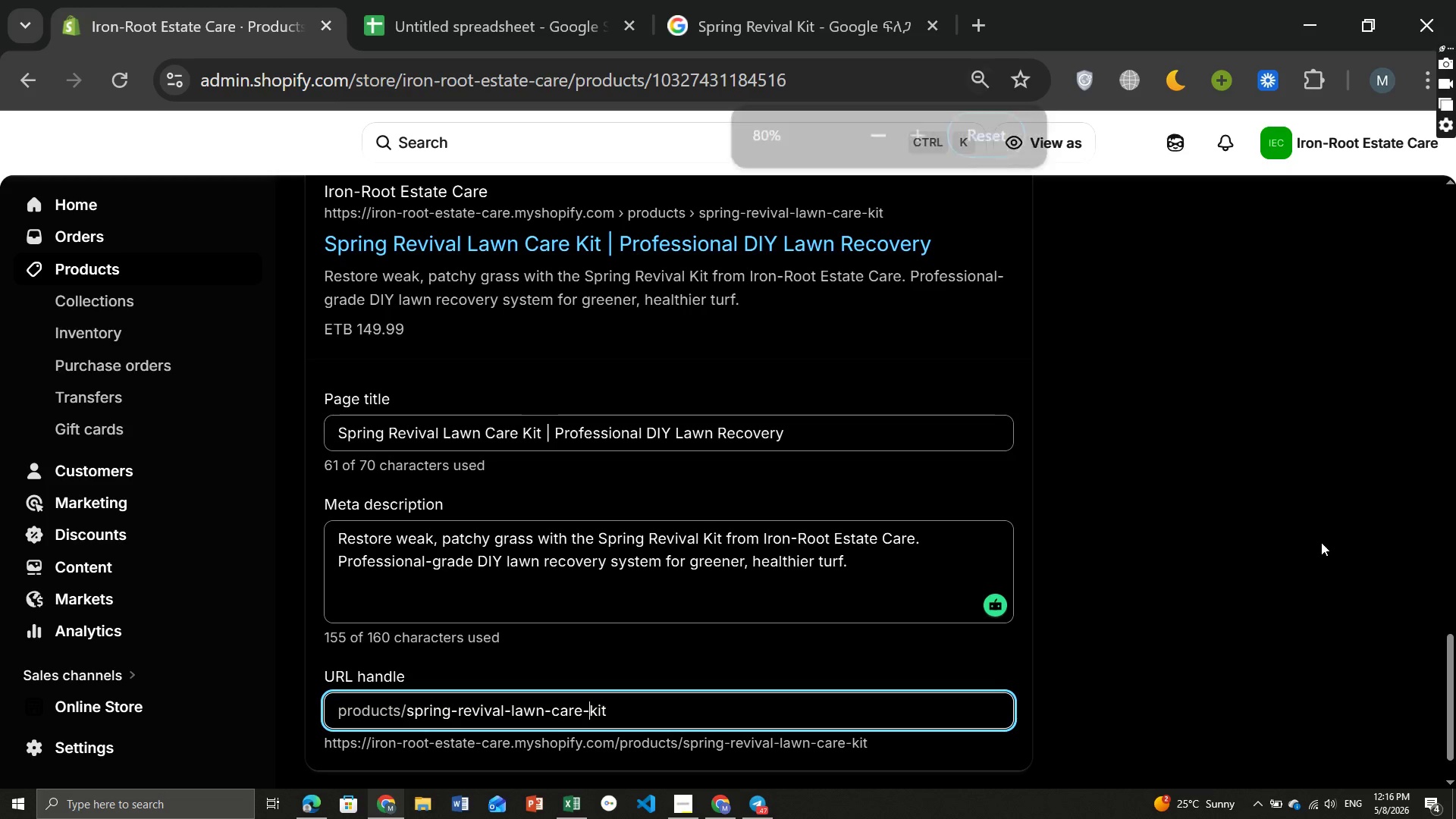 
key(Control+Minus)
 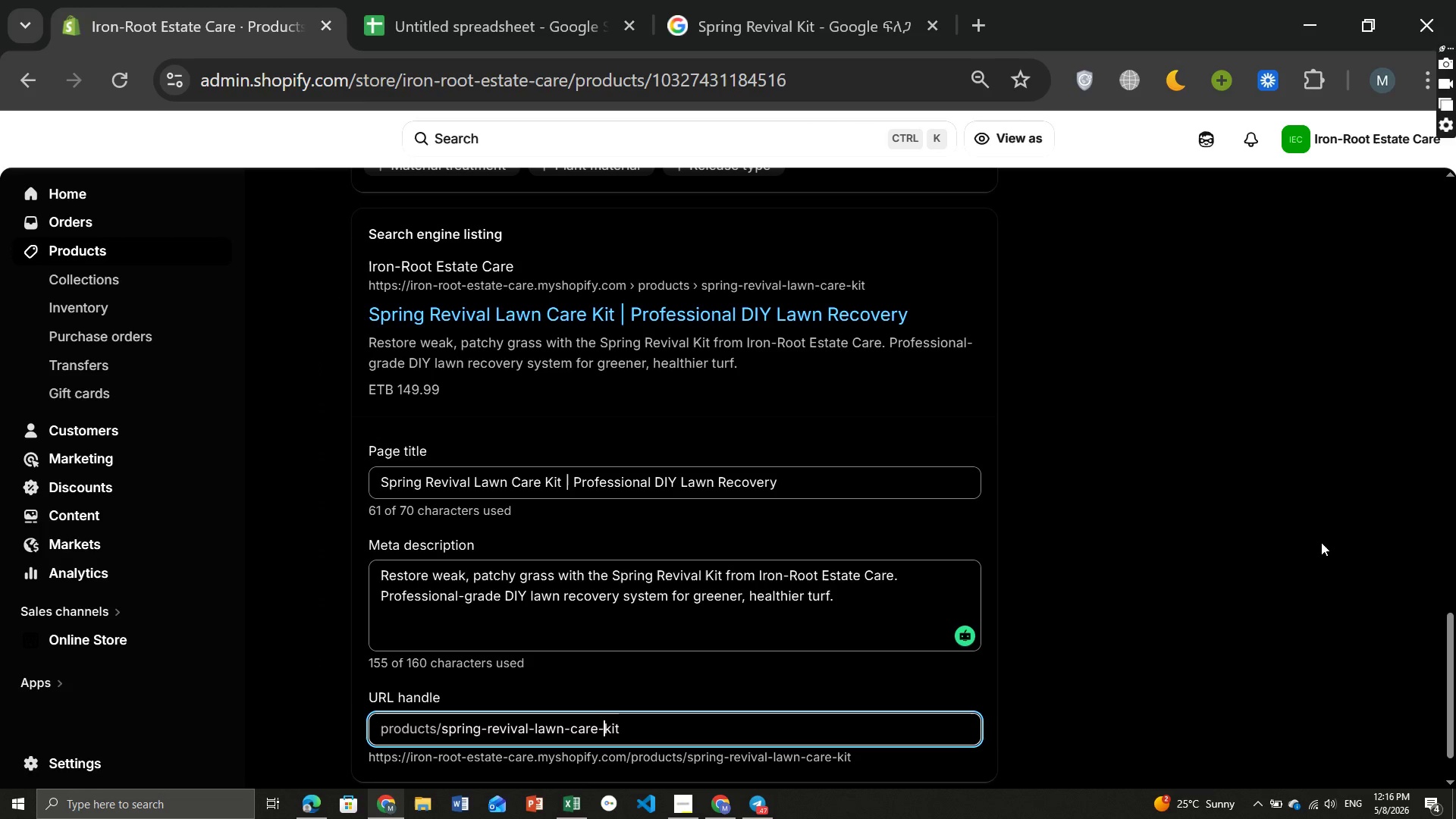 
wait(5.73)
 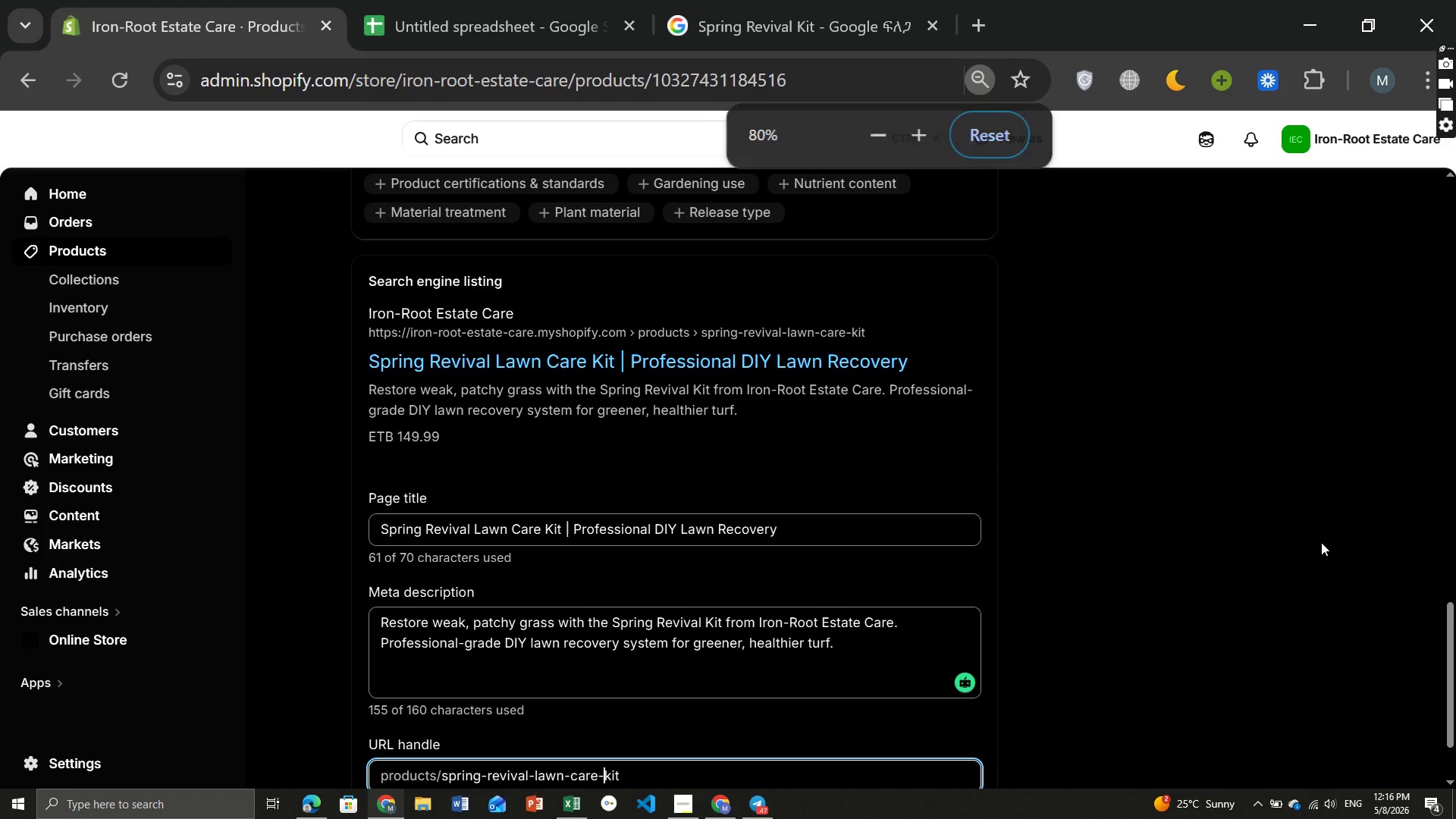 
key(Meta+PrintScreen)
 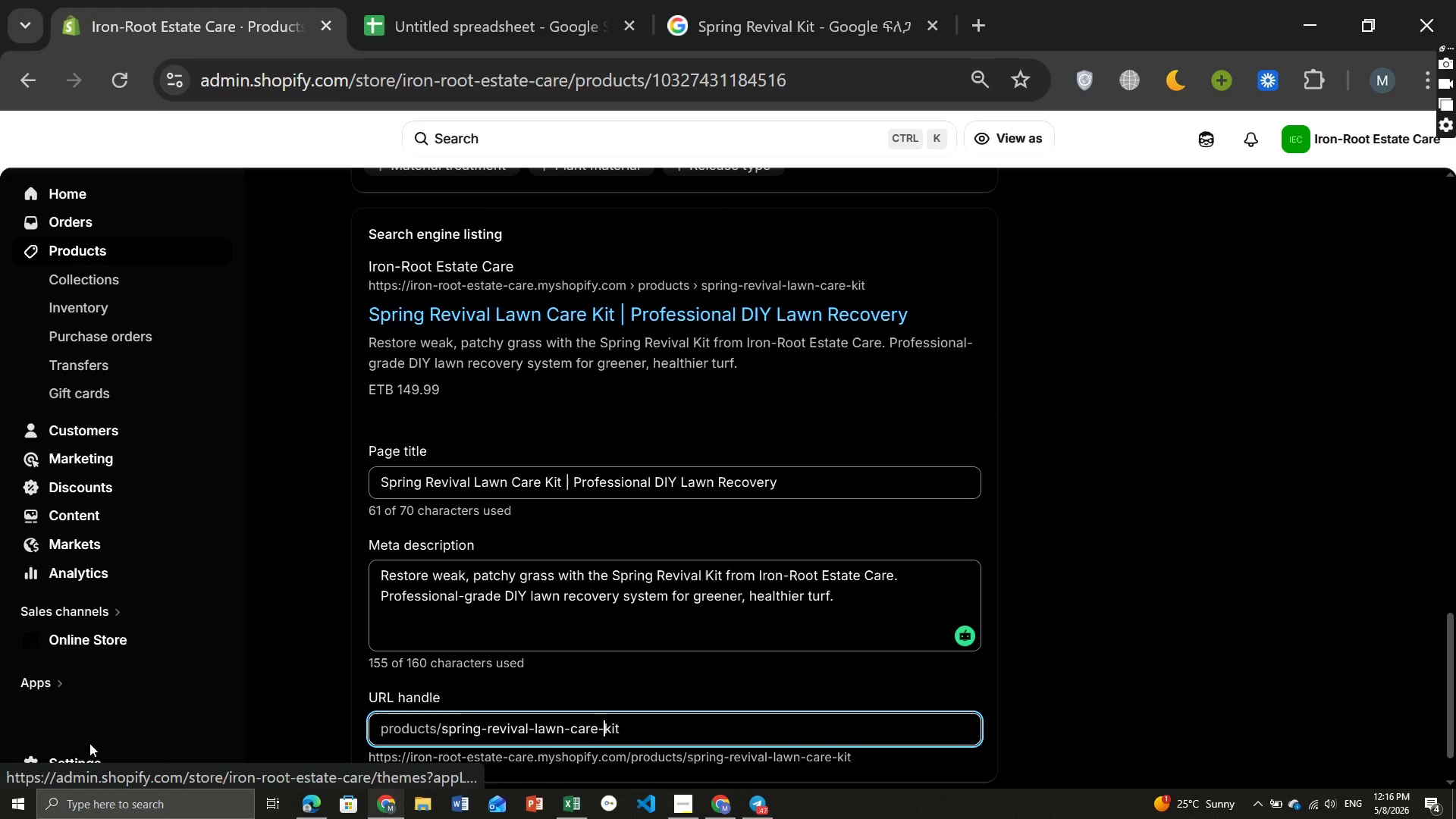 
left_click([78, 758])
 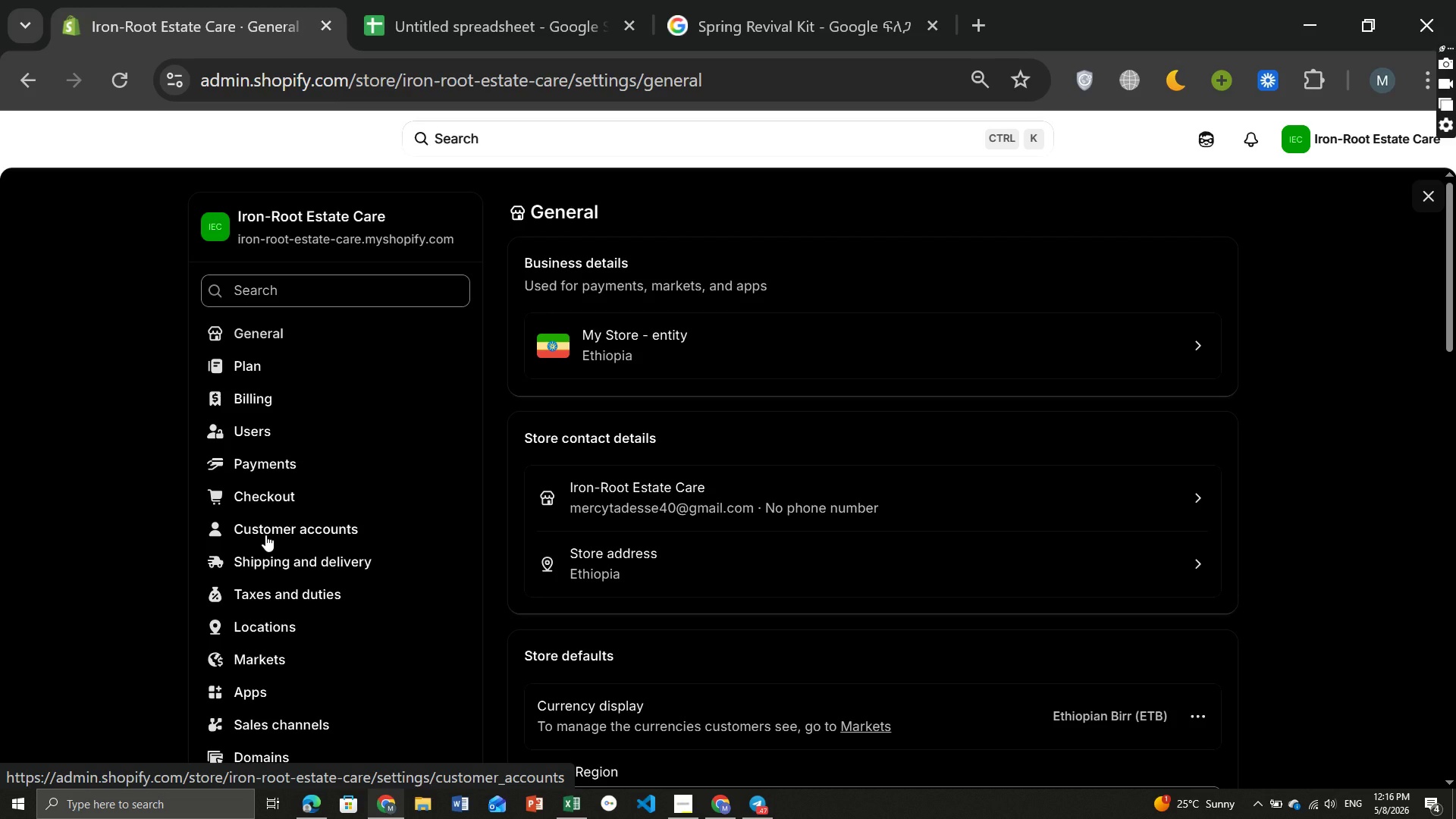 
wait(24.38)
 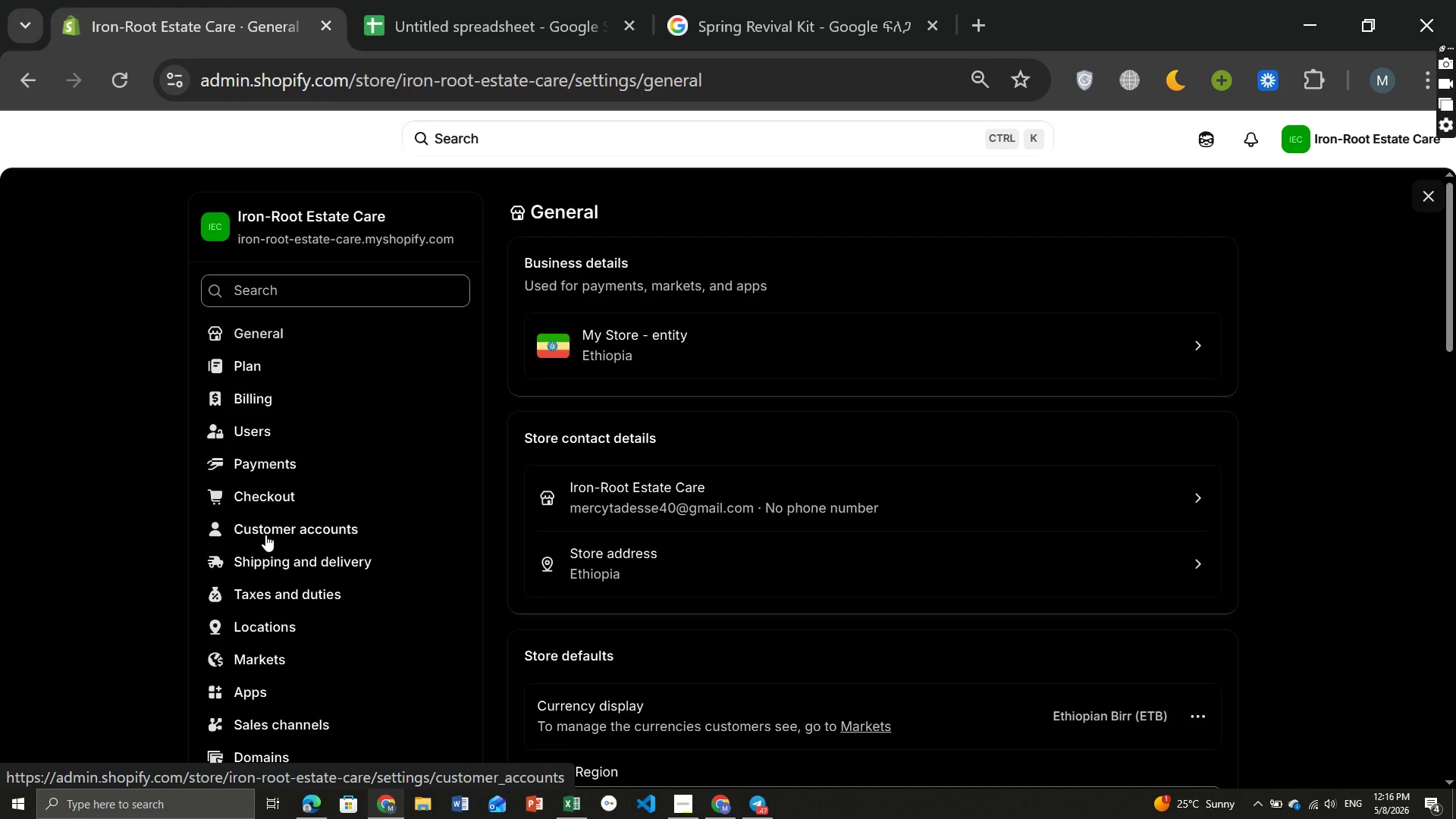 
left_click([349, 400])
 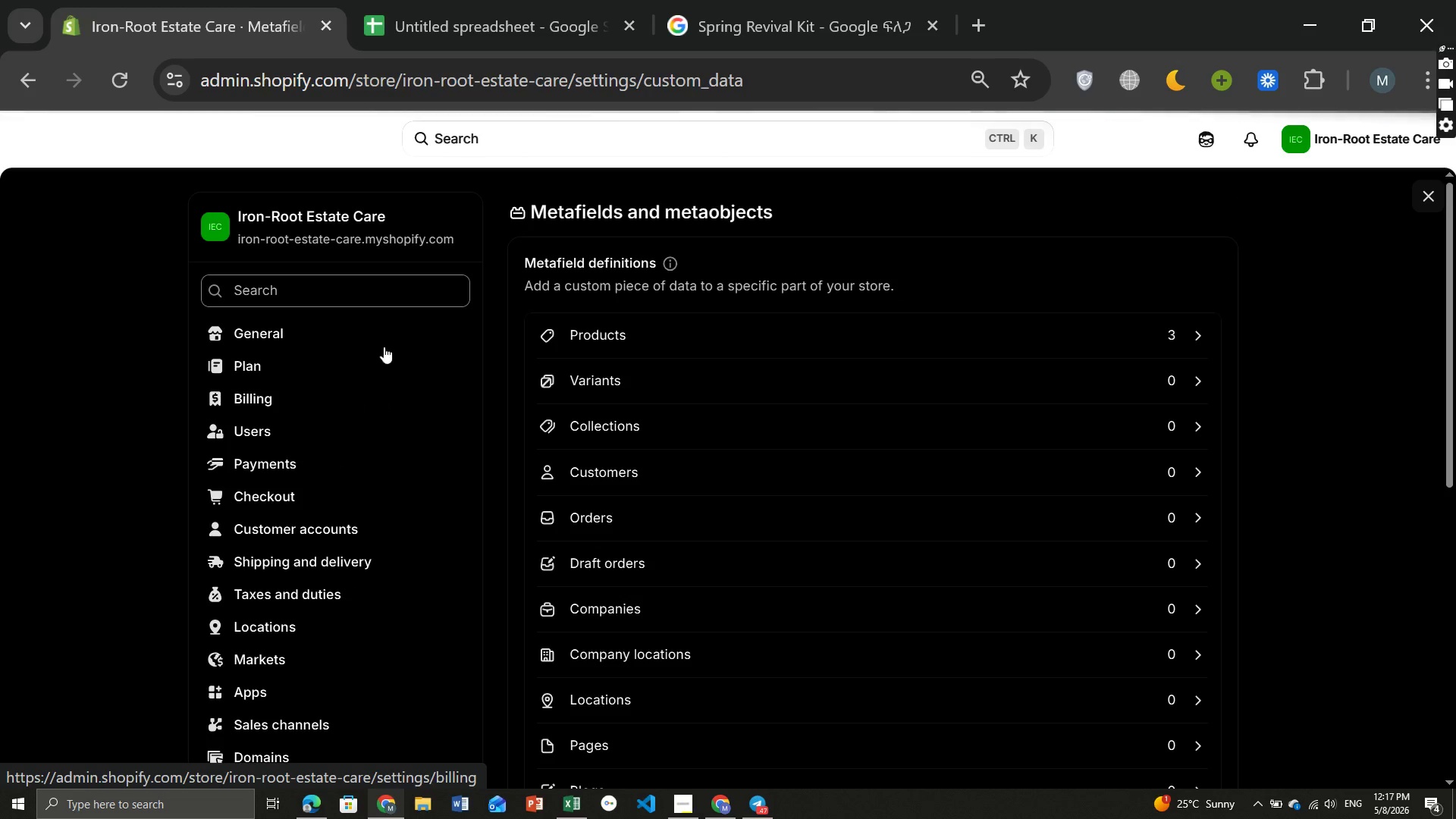 
left_click([621, 326])
 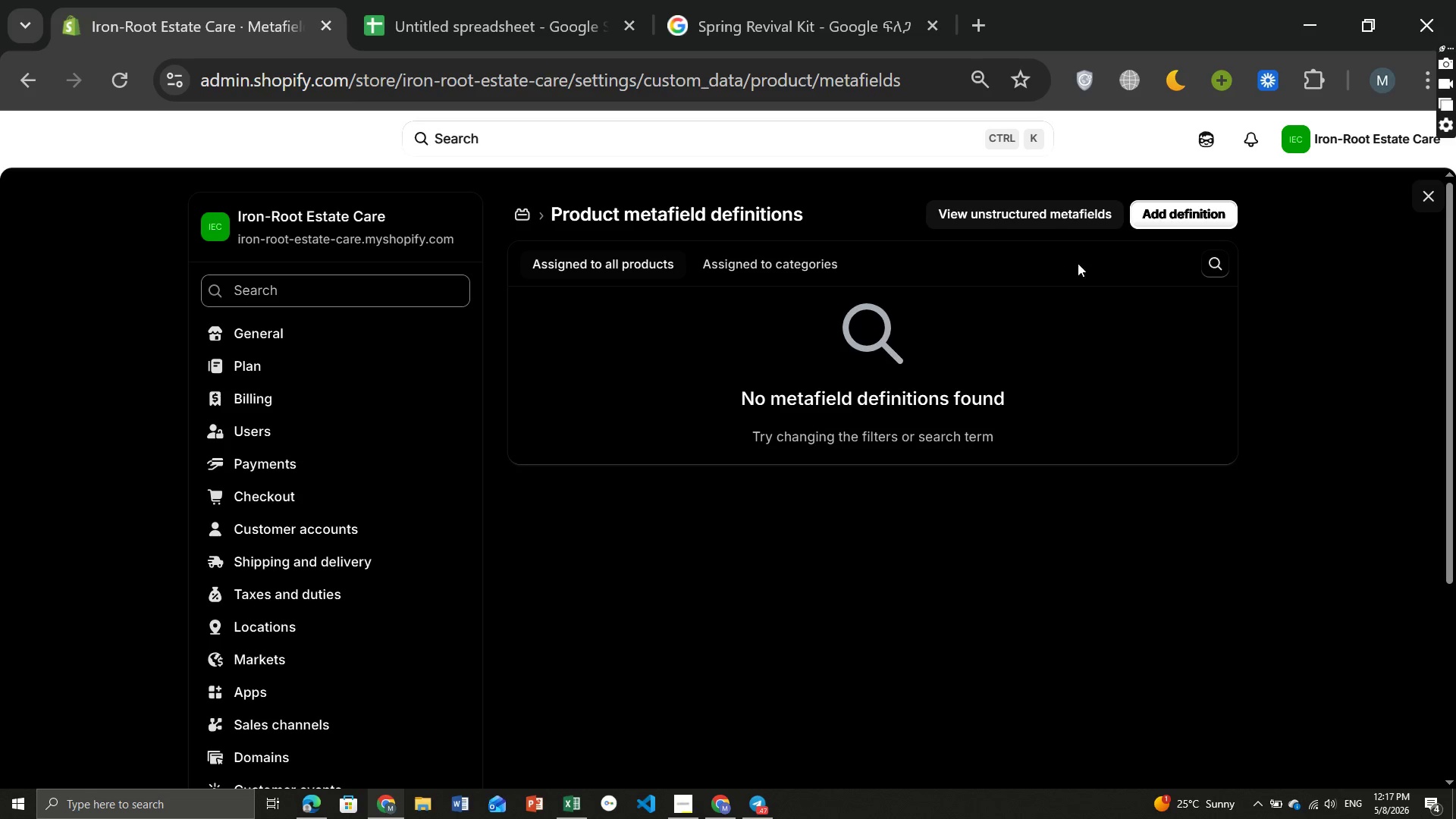 
left_click([1153, 212])
 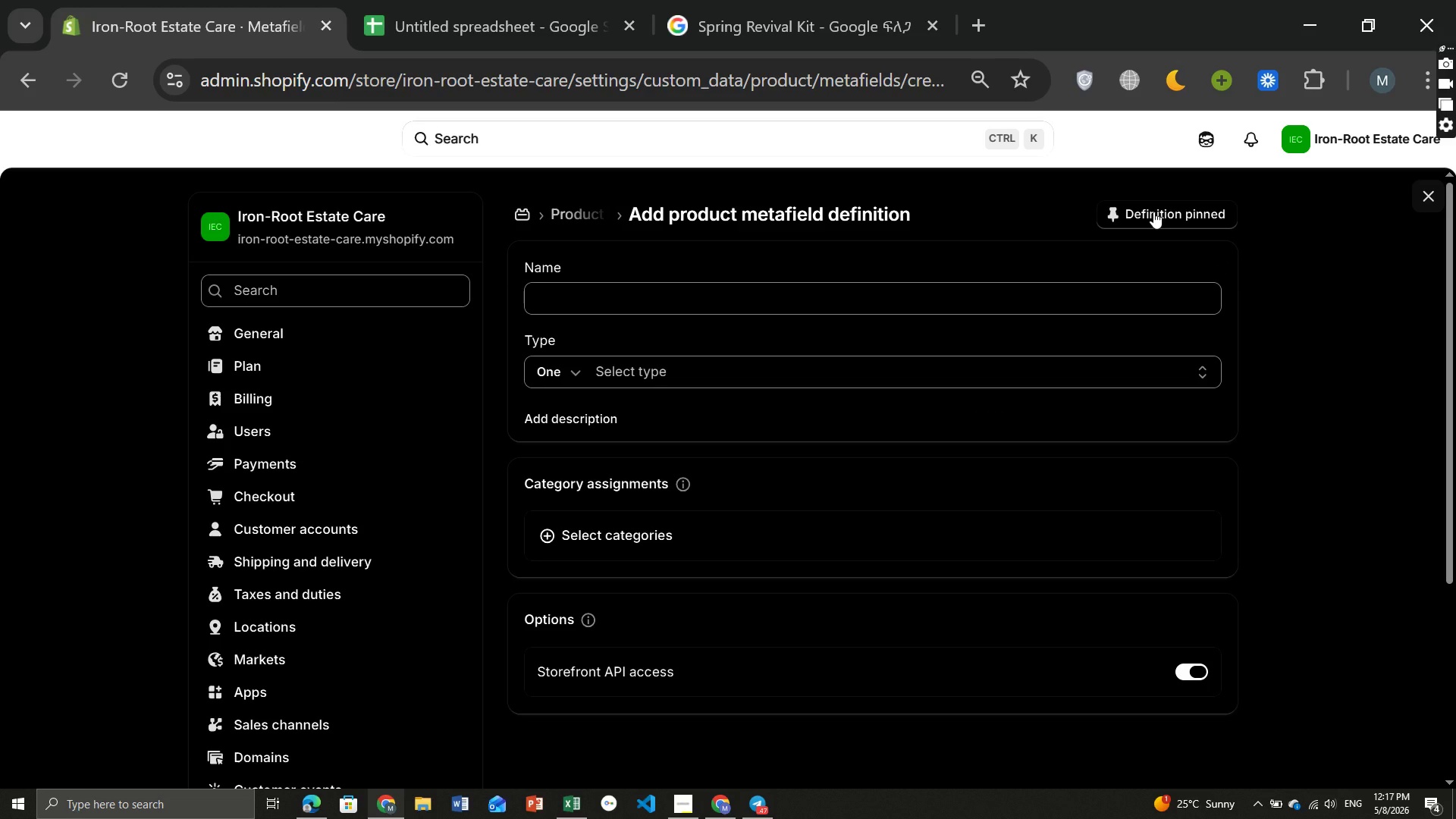 
wait(9.36)
 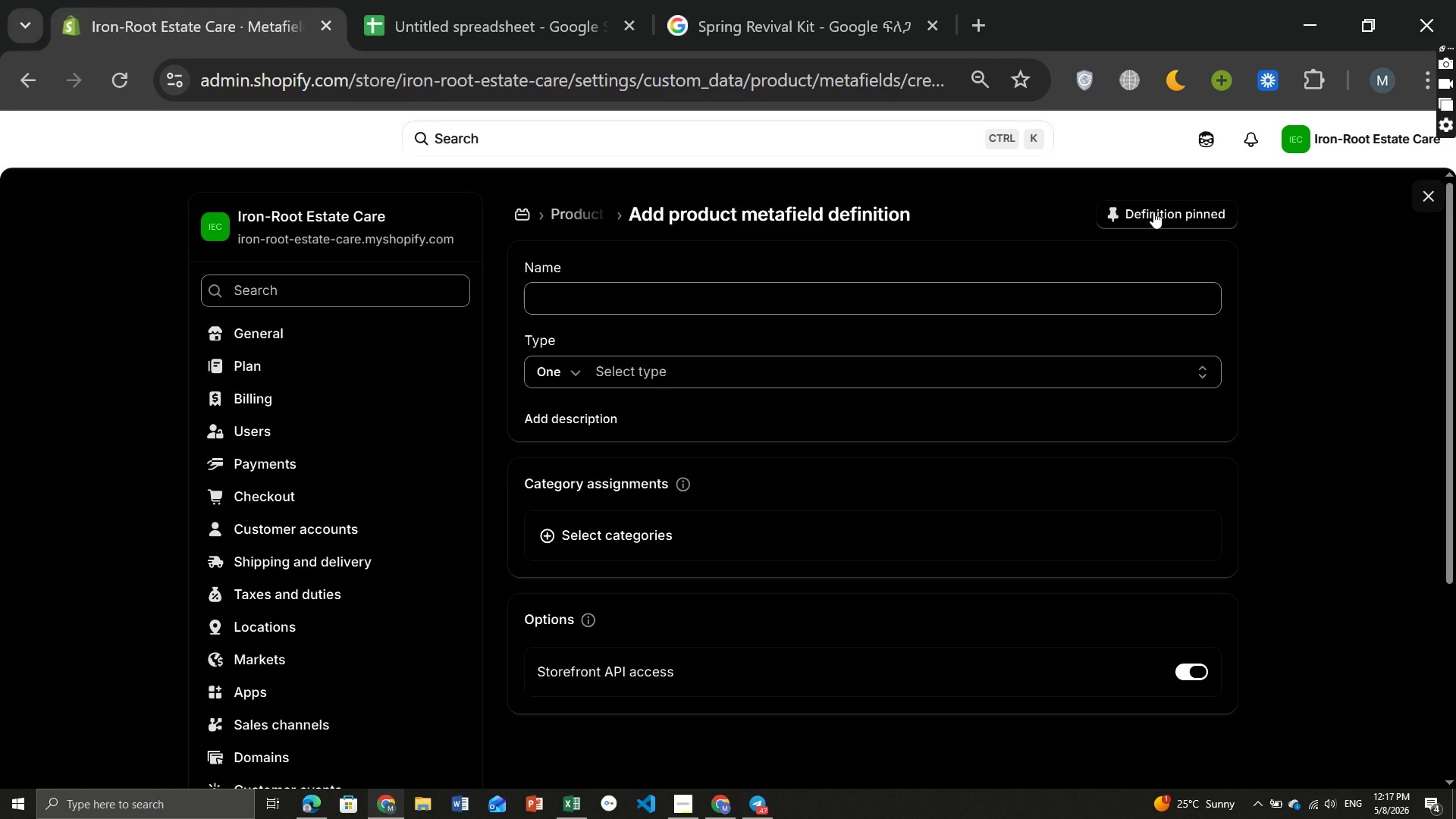 
left_click([684, 817])